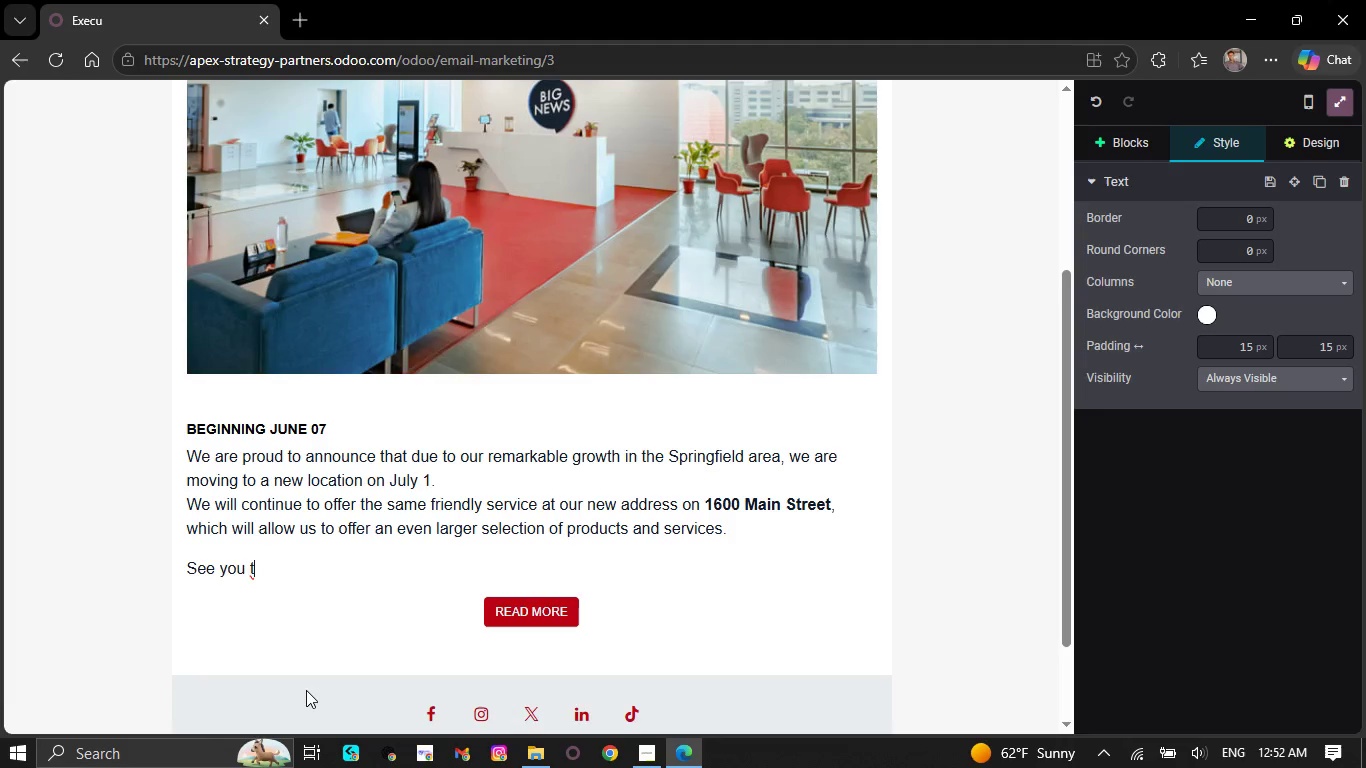 
key(Backspace)
 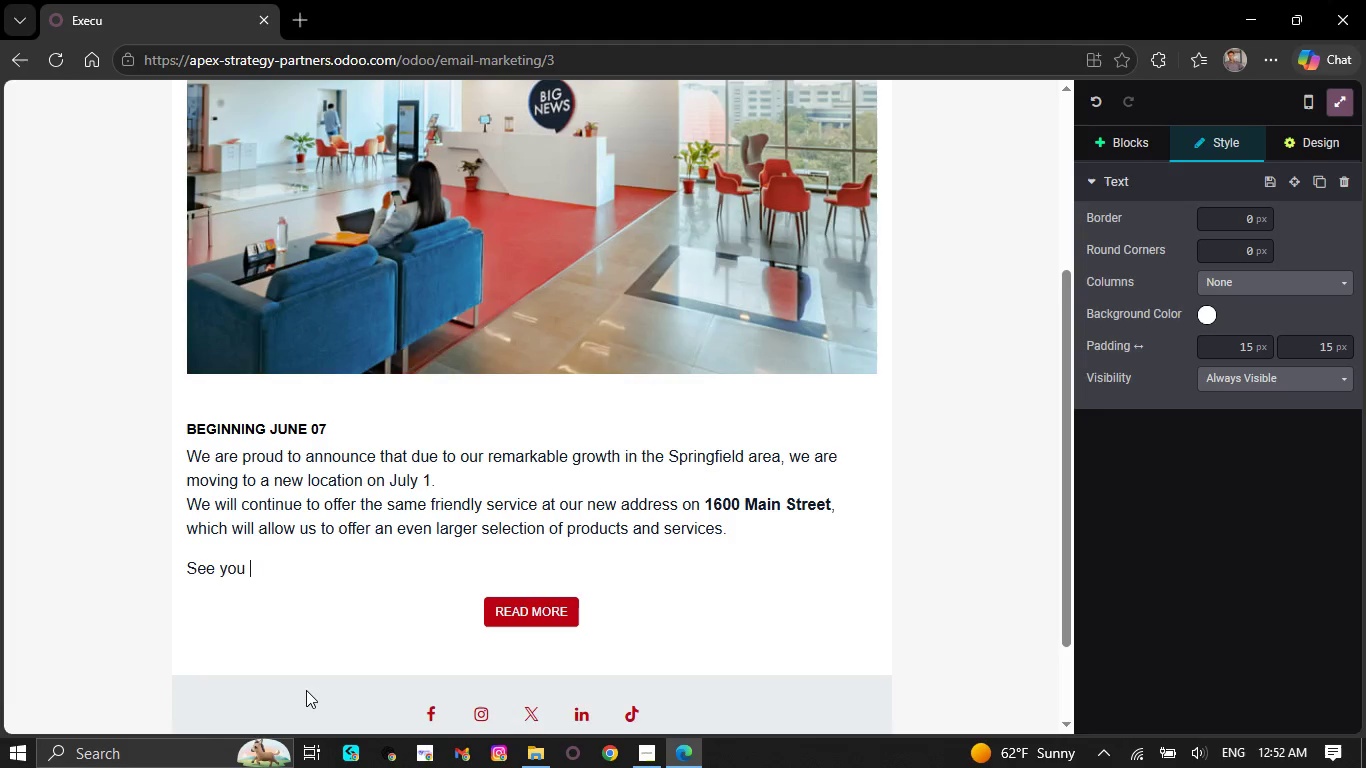 
key(Backspace)
 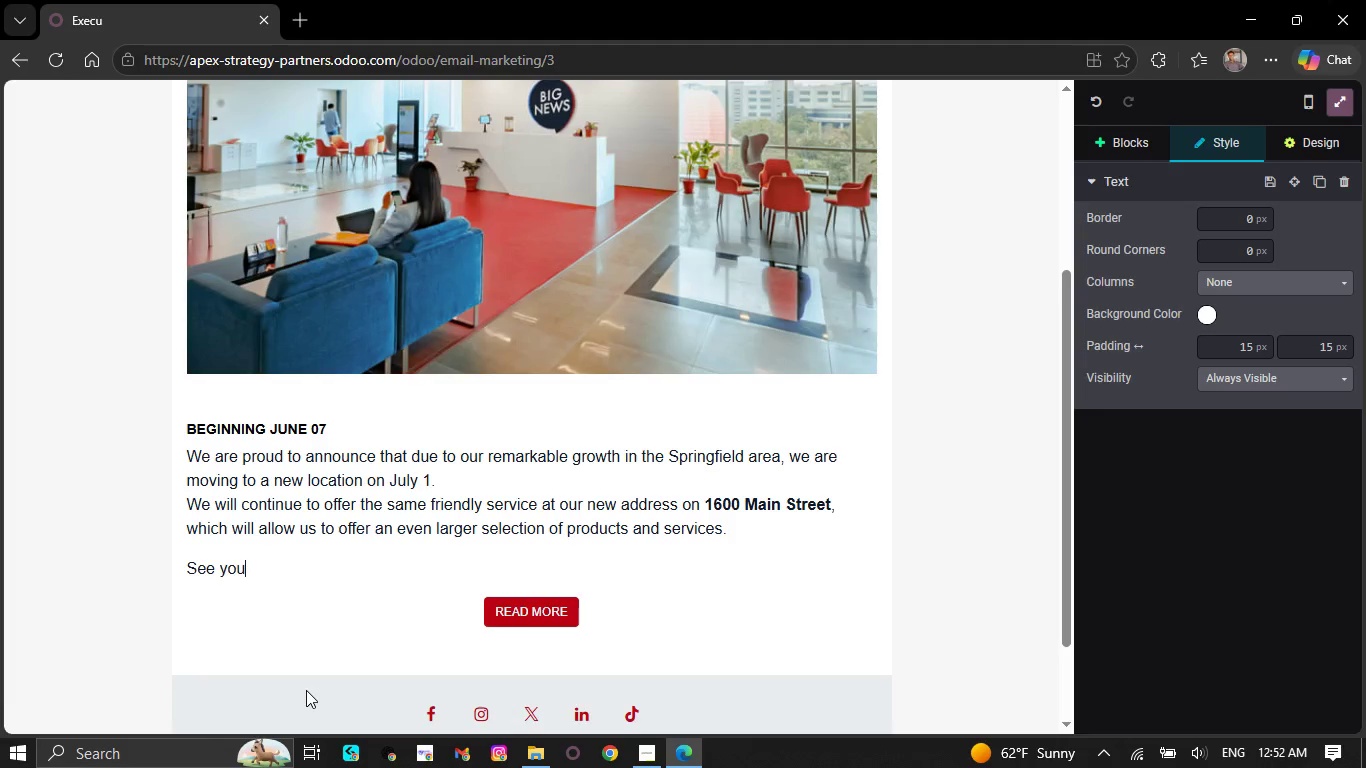 
key(Backspace)
 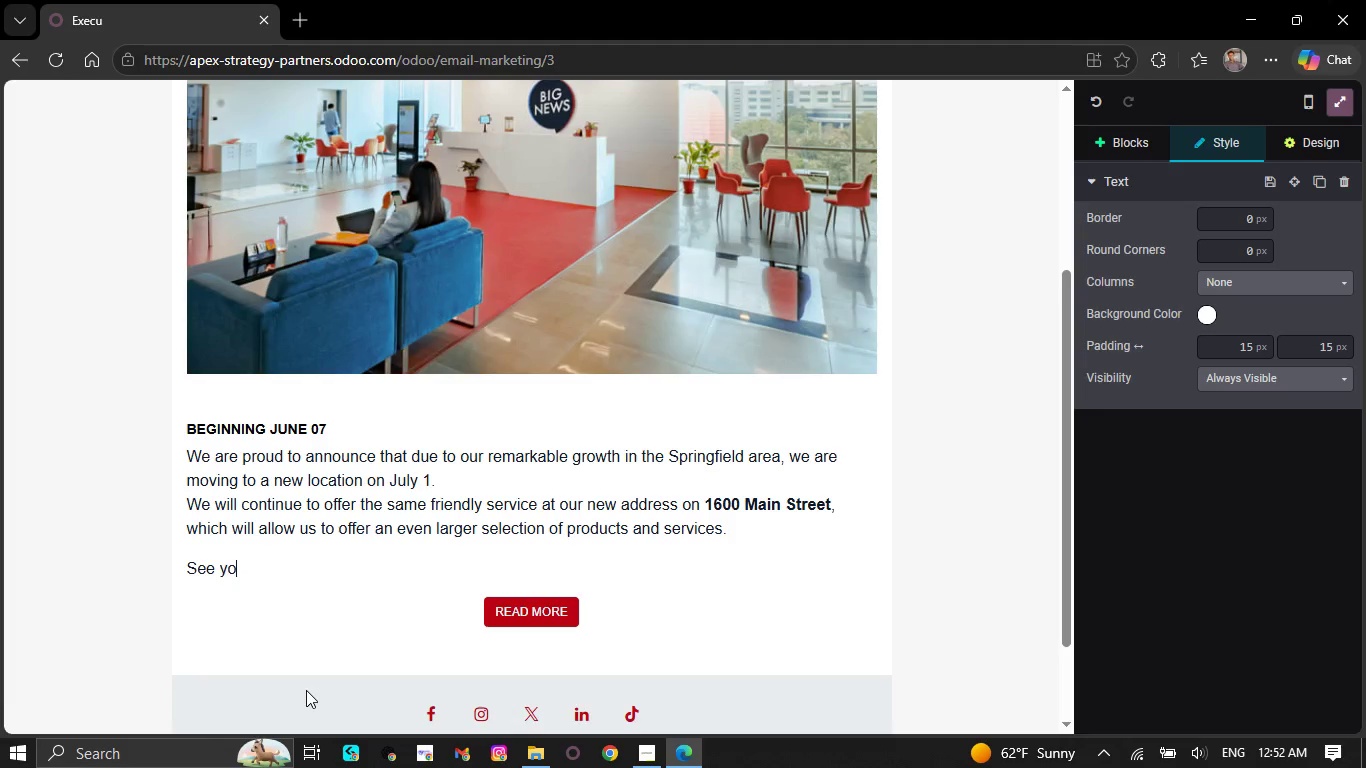 
key(Backspace)
 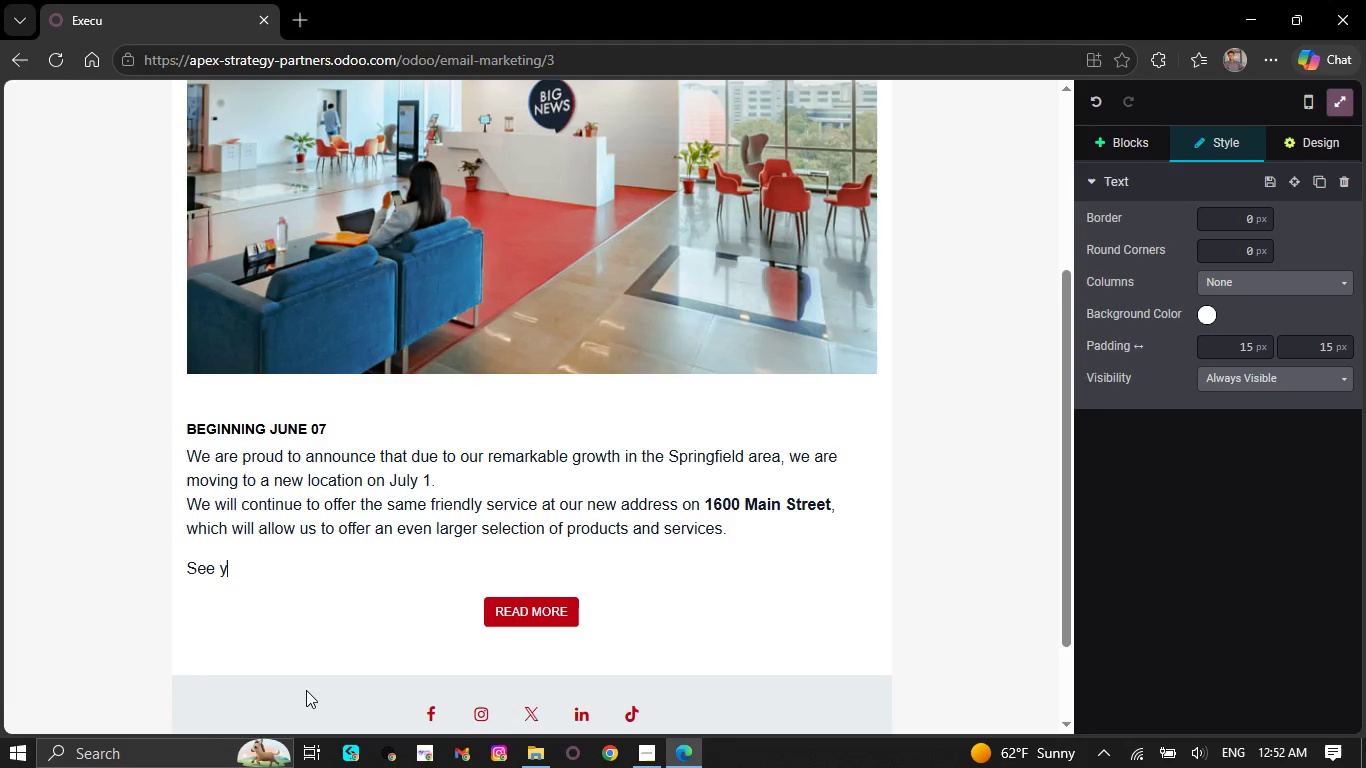 
key(Backspace)
 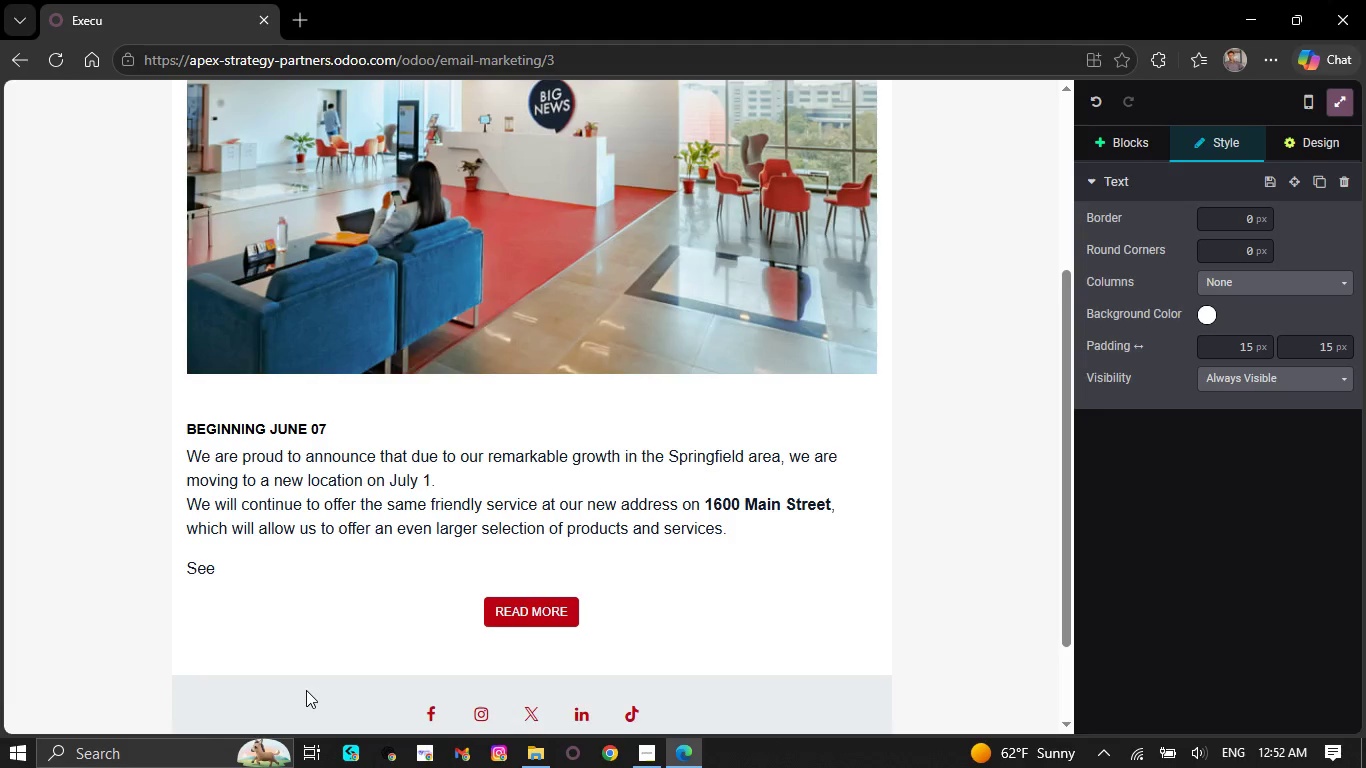 
key(Backspace)
 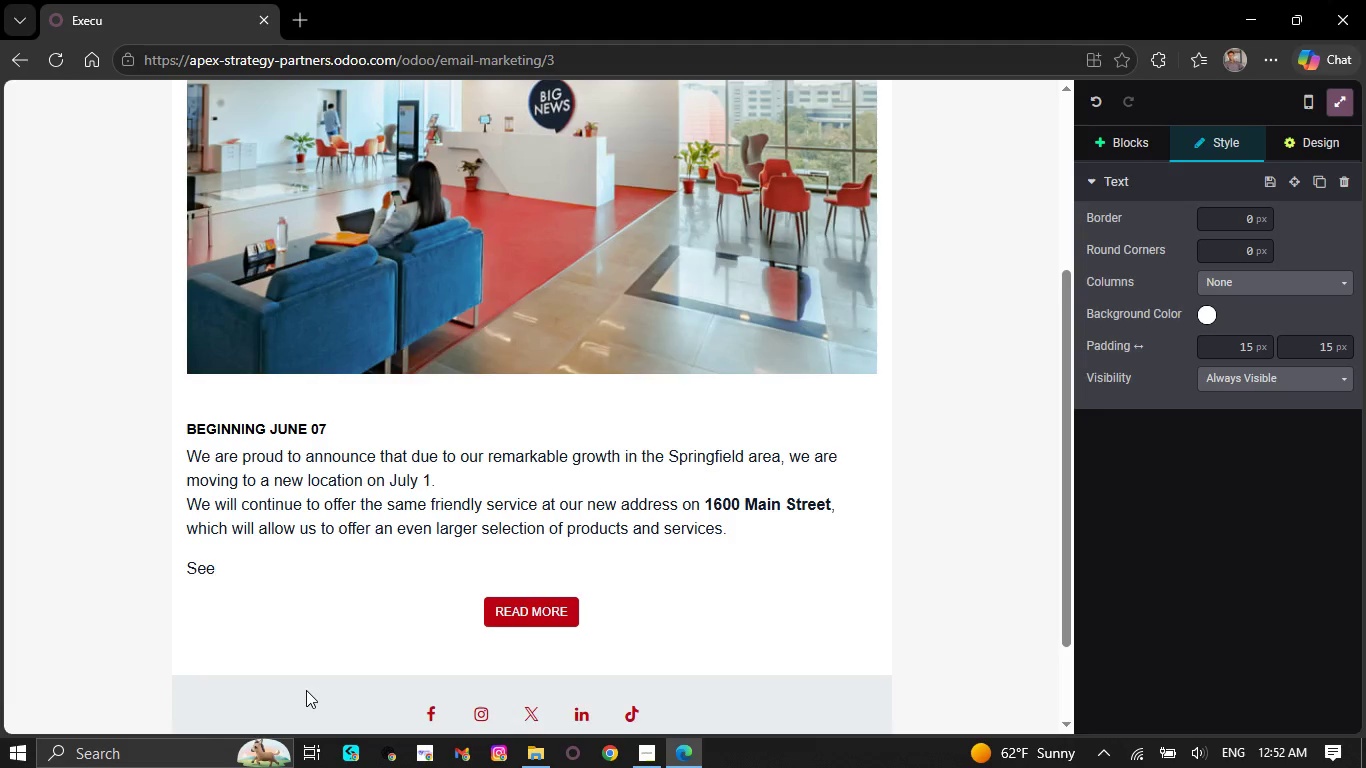 
key(Backspace)
 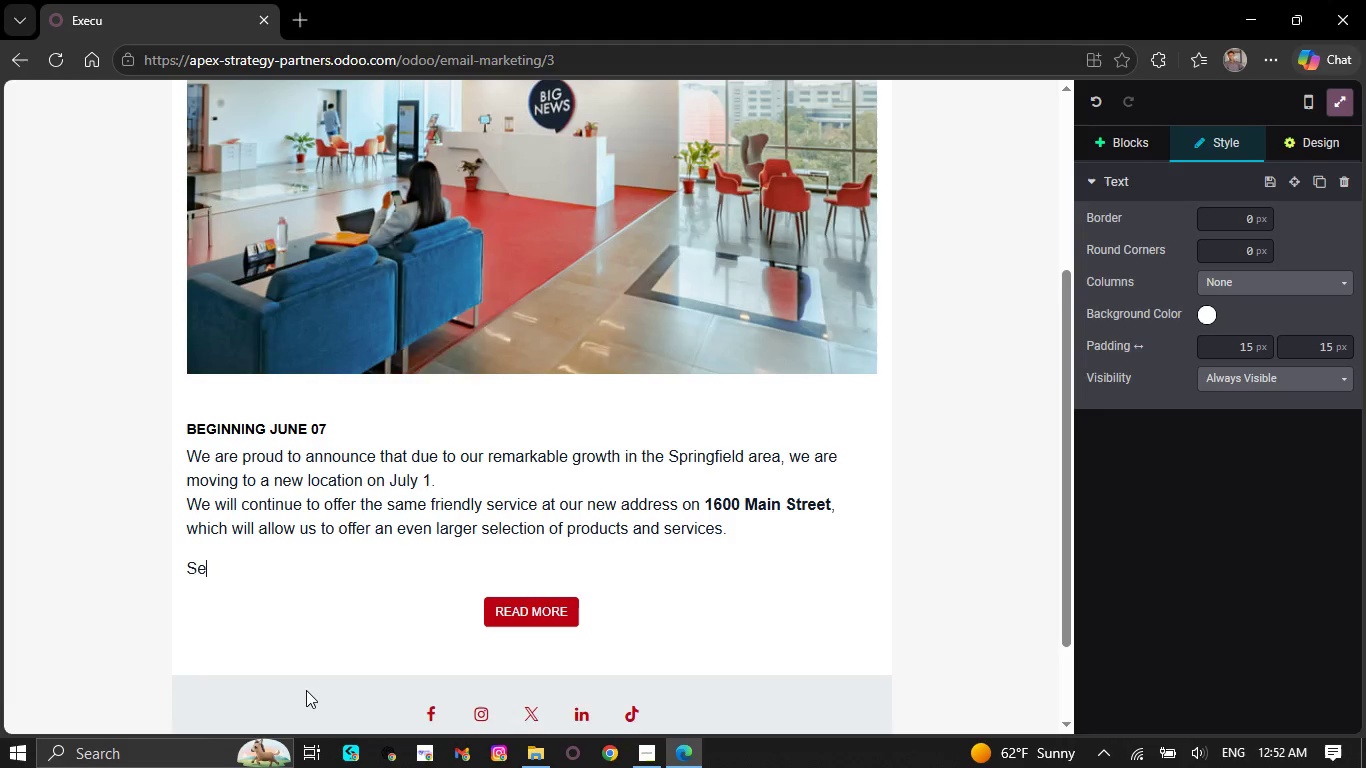 
key(Backspace)
 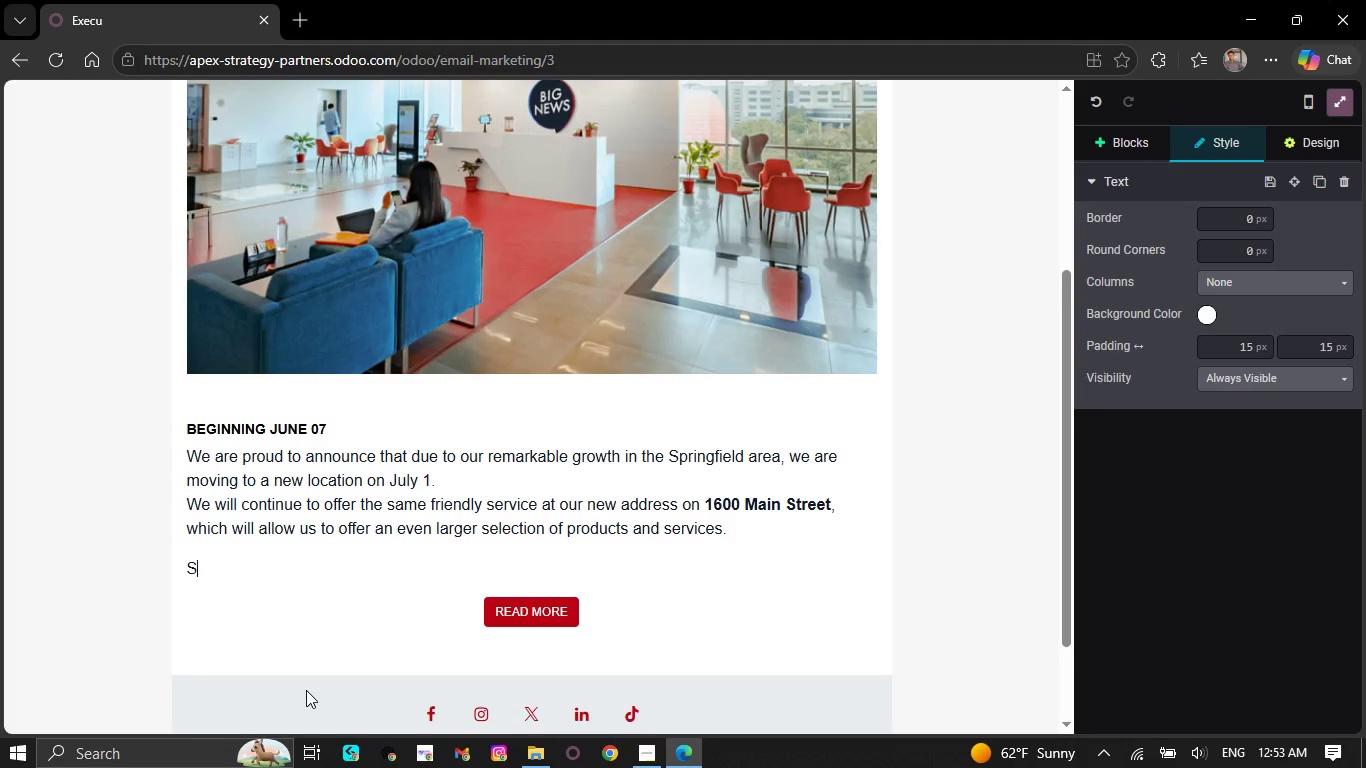 
key(Backspace)
 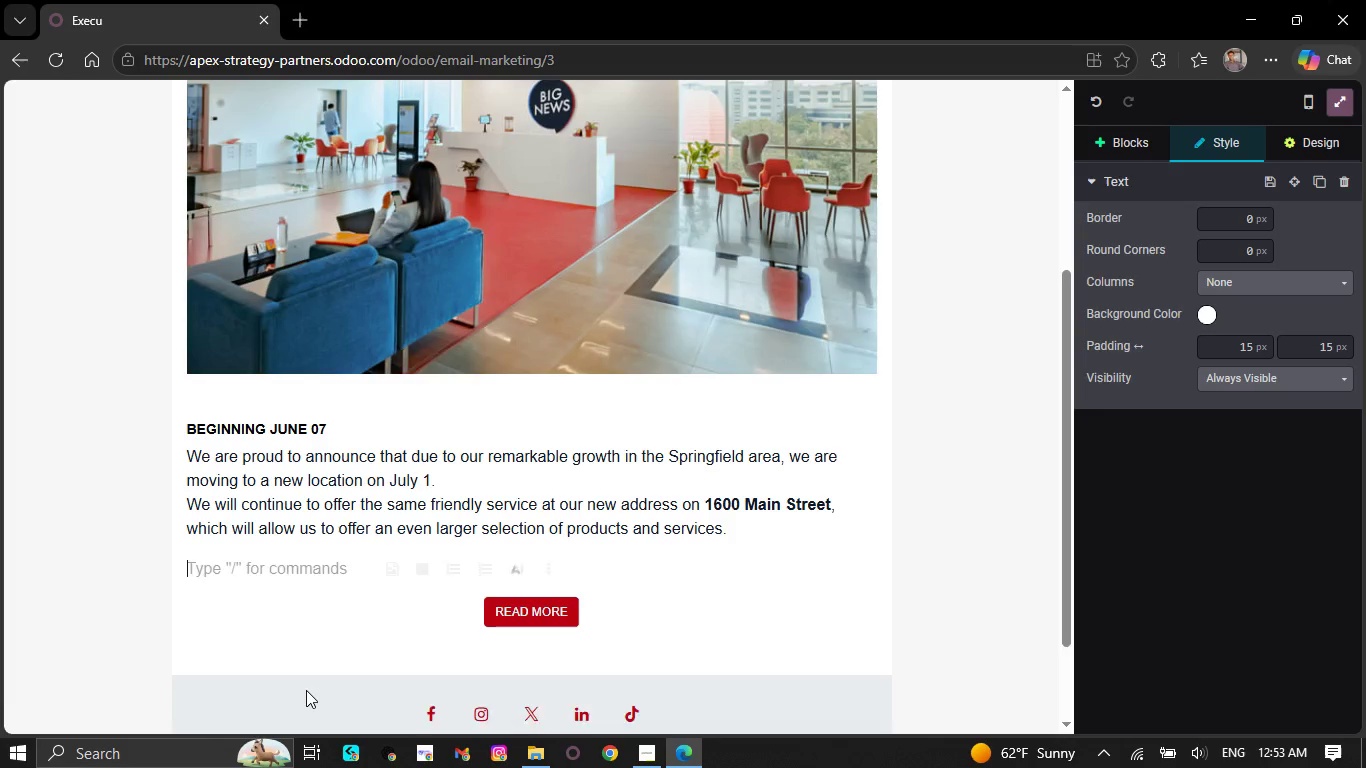 
key(Backspace)
 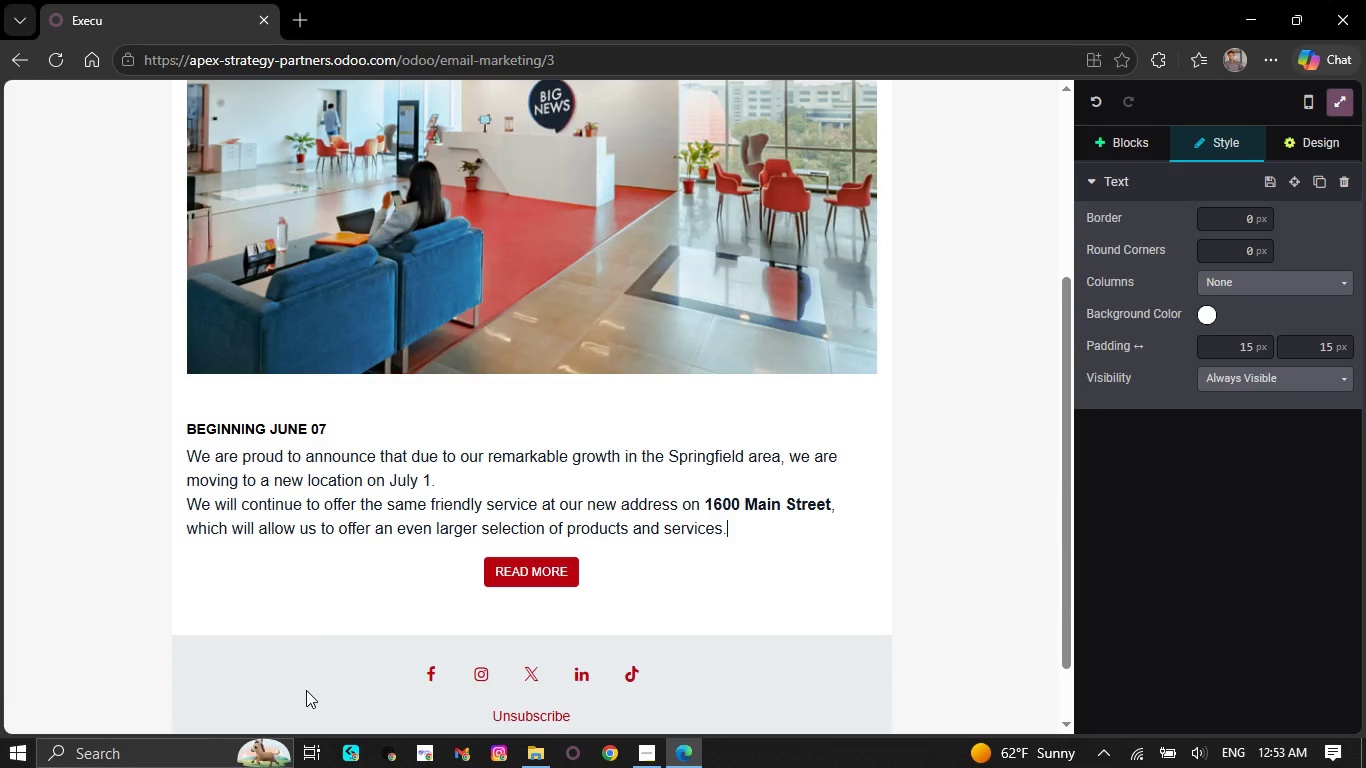 
key(Backspace)
 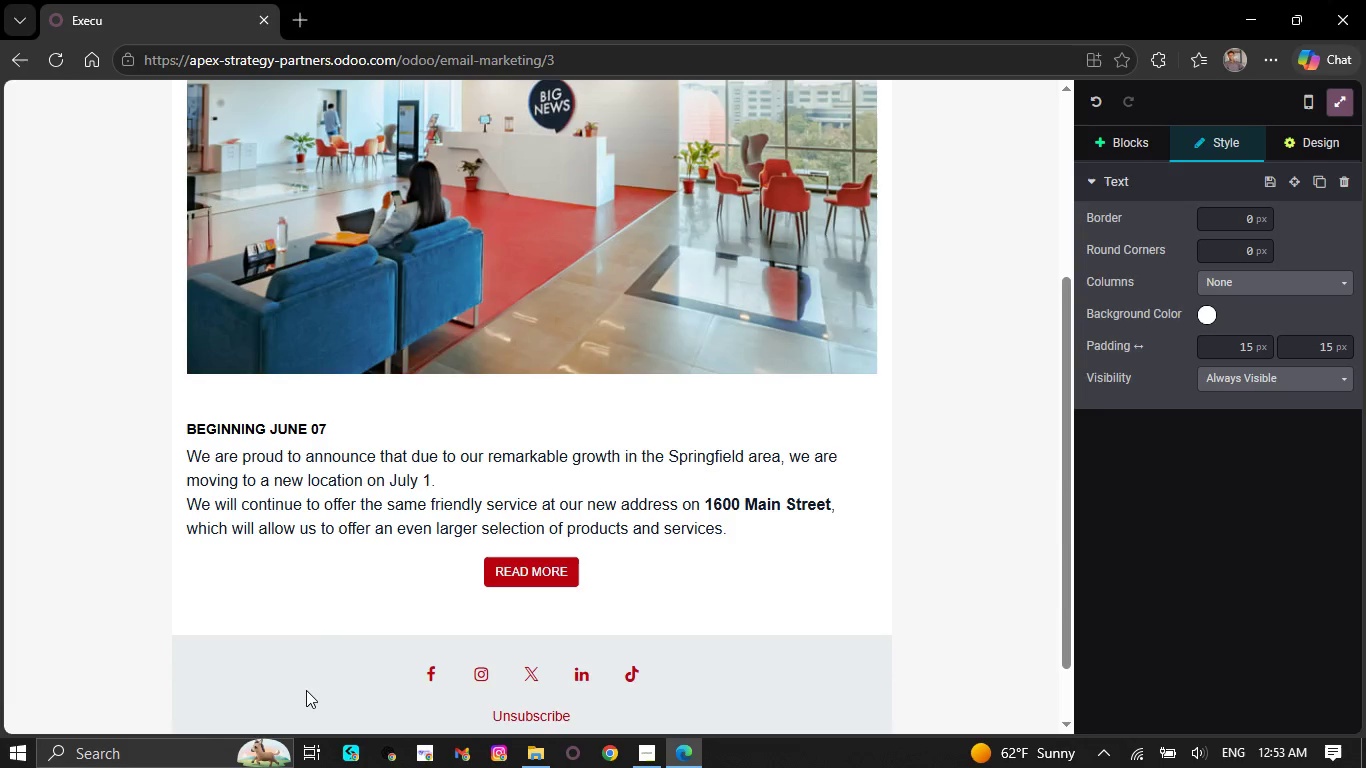 
key(Backspace)
 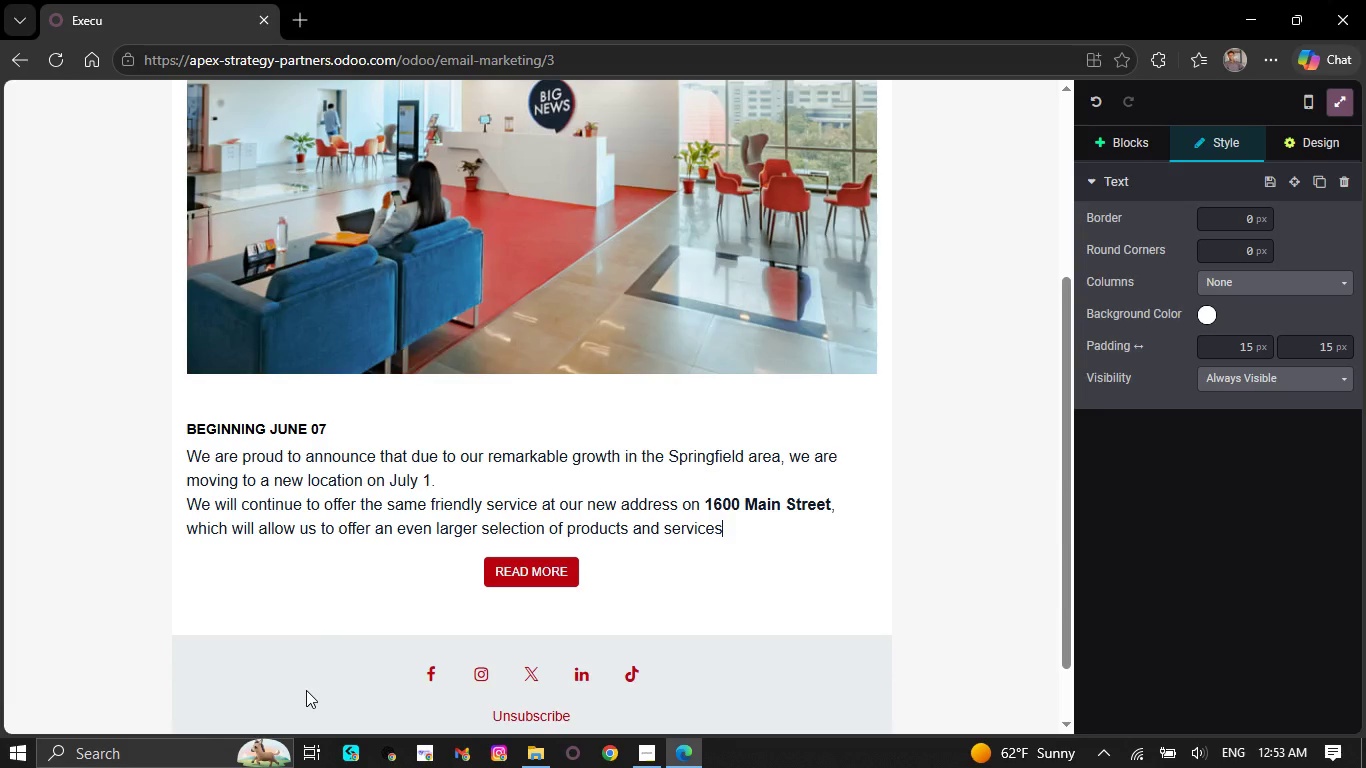 
key(Backspace)
 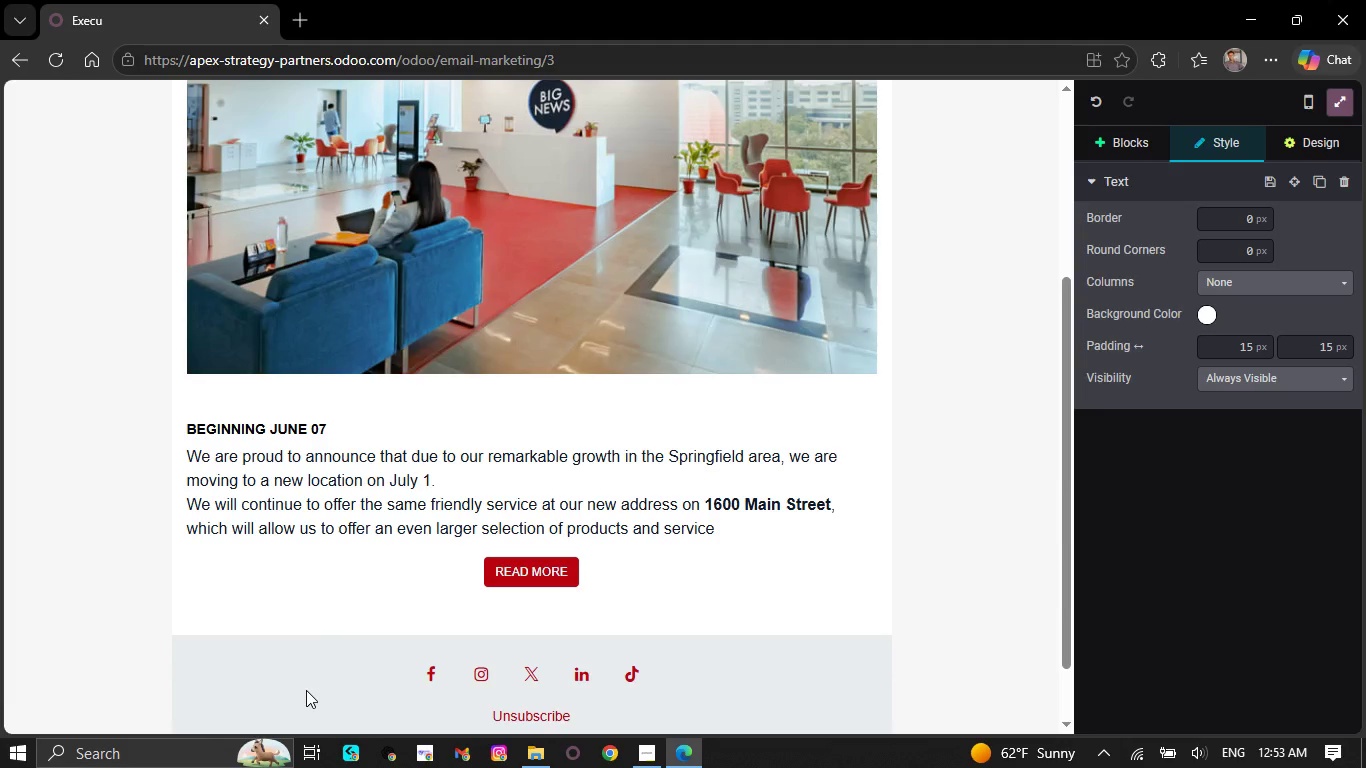 
key(Backspace)
 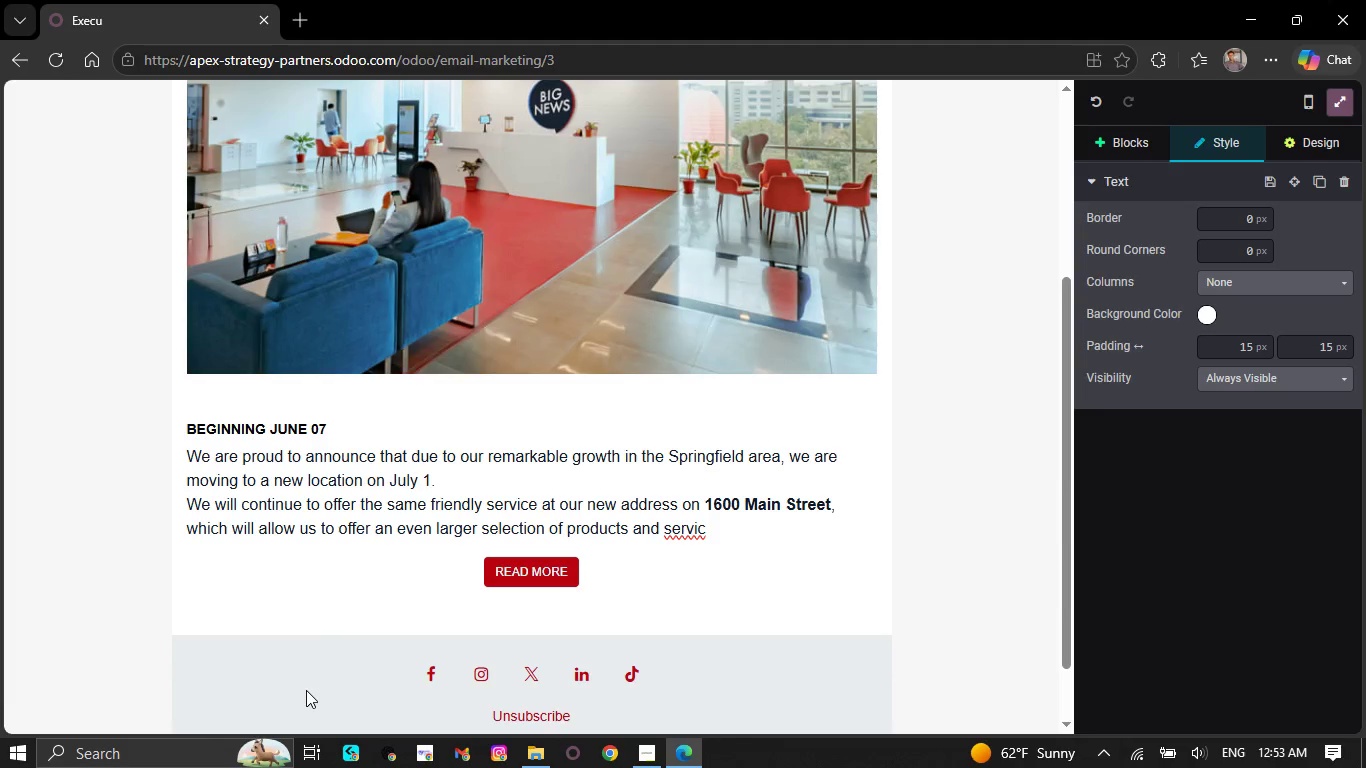 
key(Backspace)
 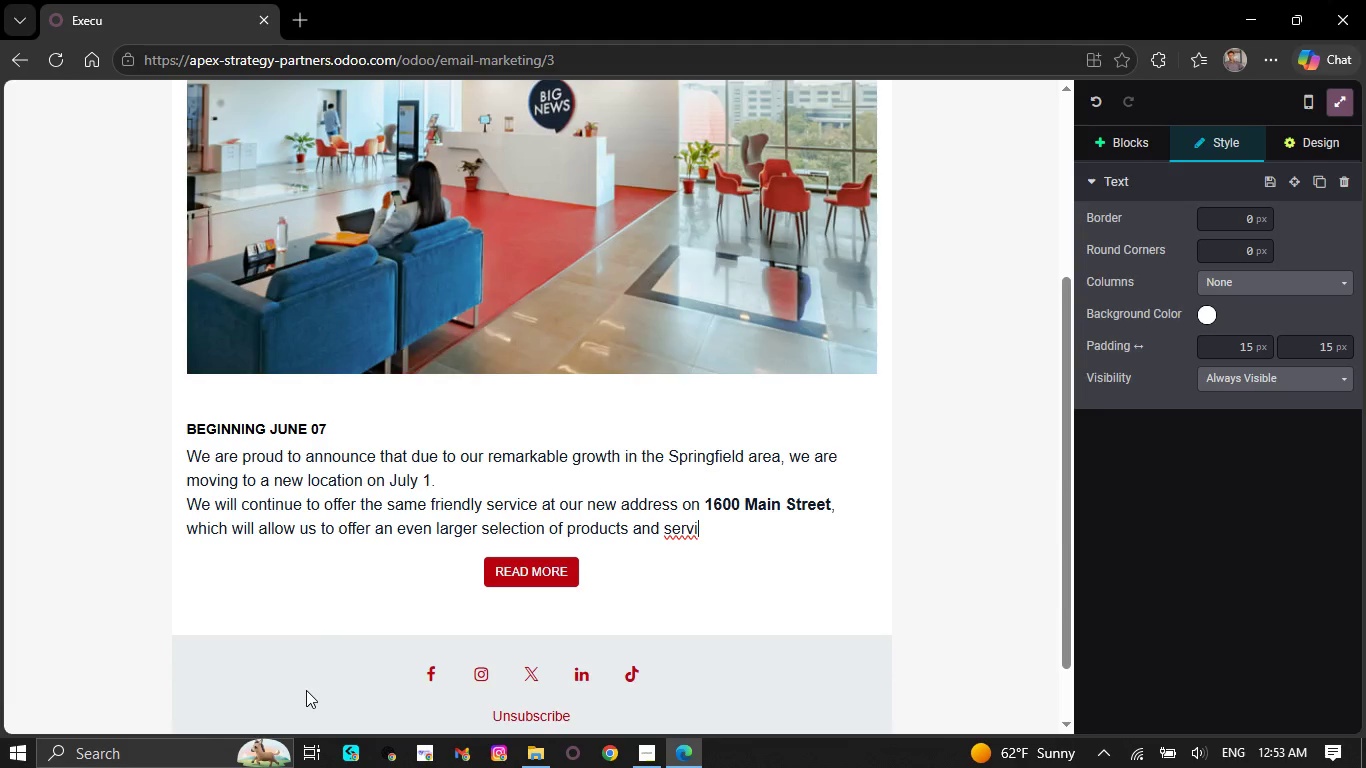 
key(Backspace)
 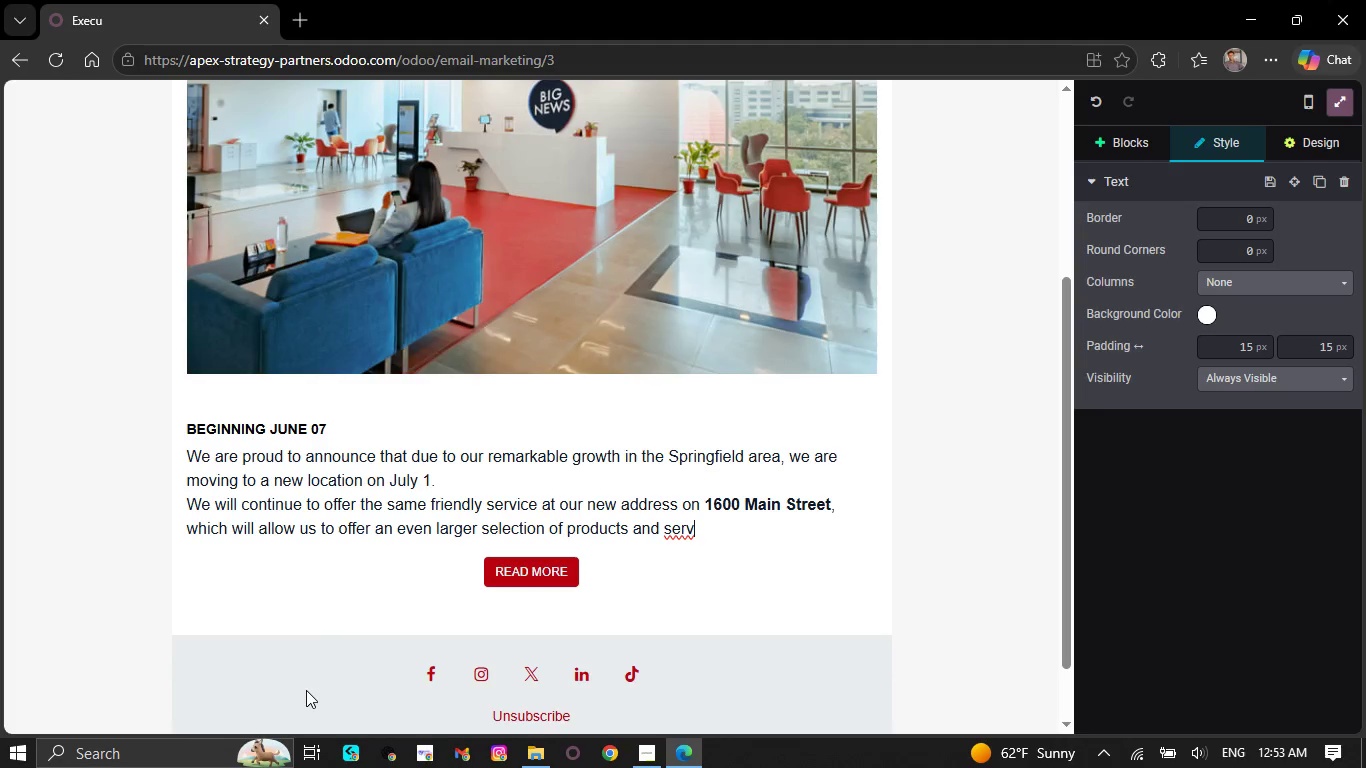 
key(Backspace)
 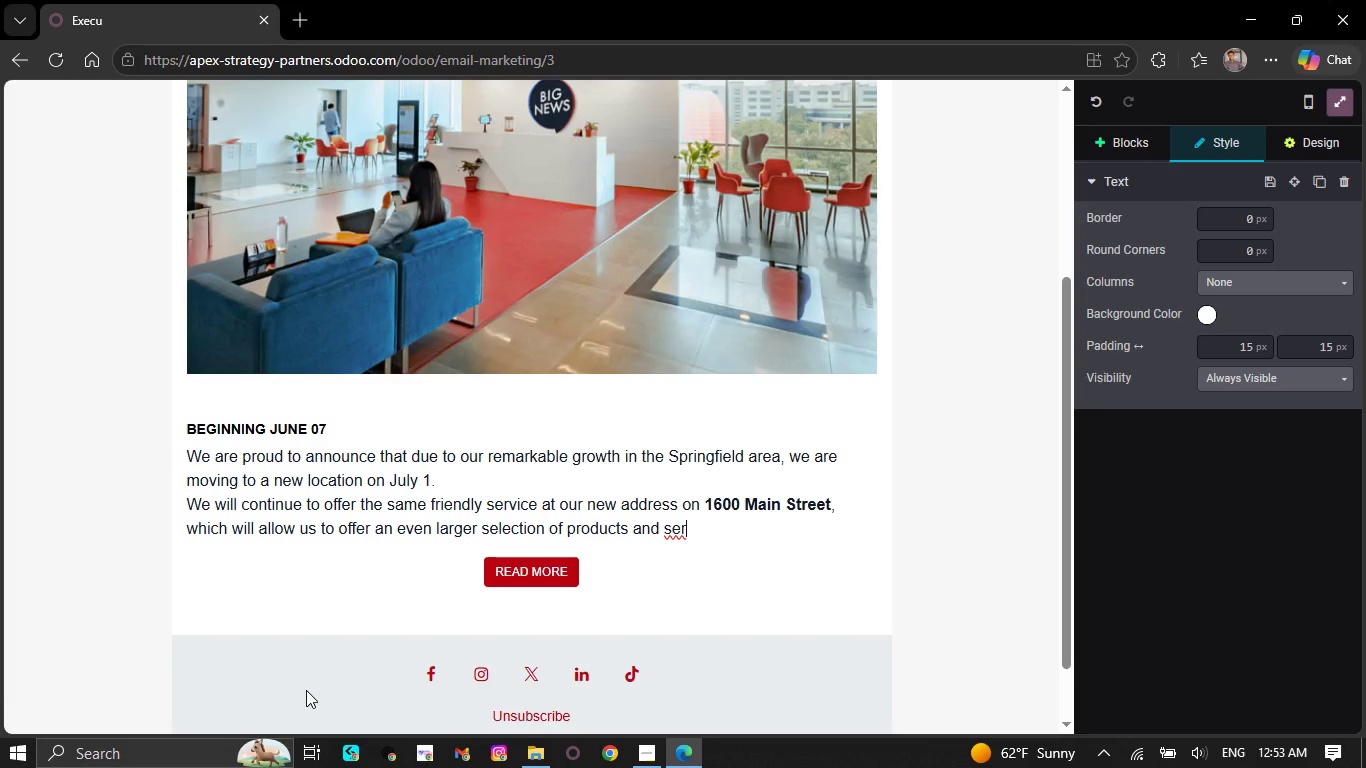 
hold_key(key=Backspace, duration=0.97)
 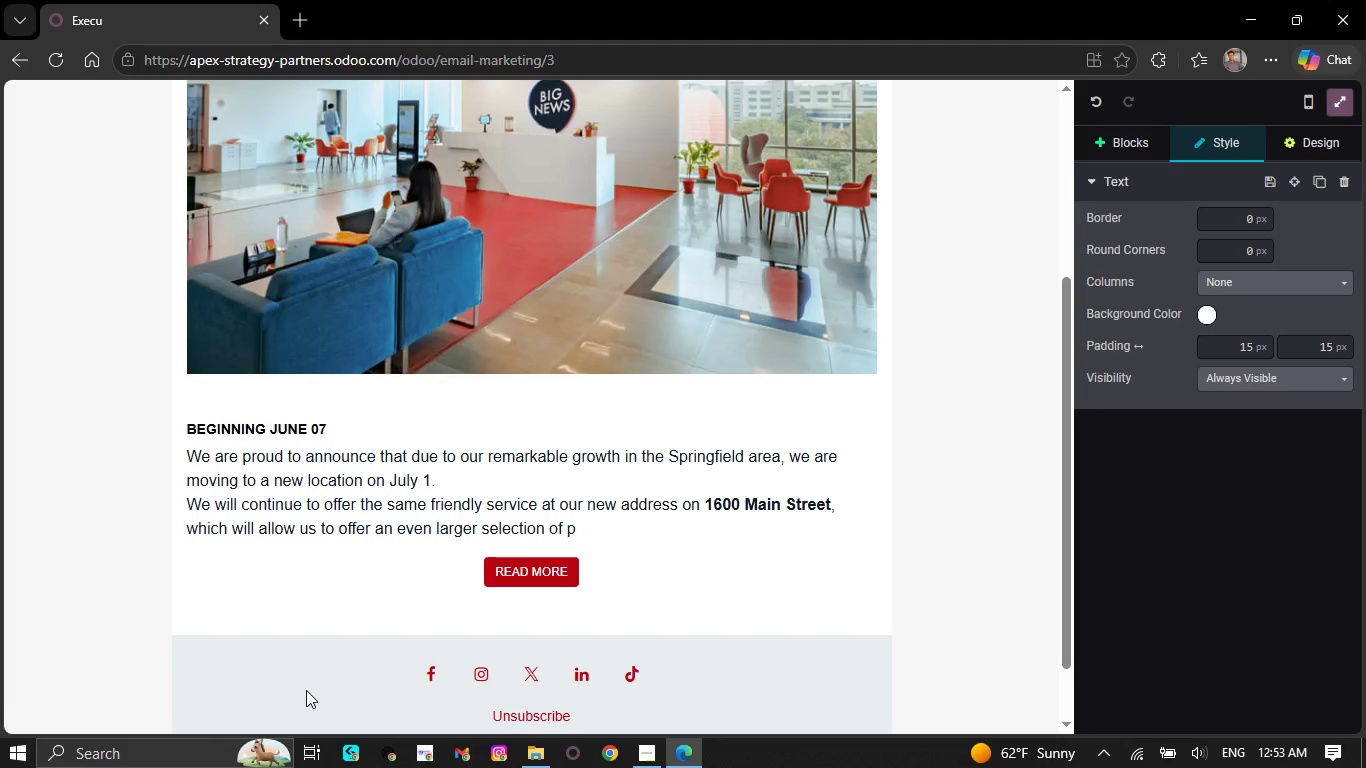 
key(Backspace)
 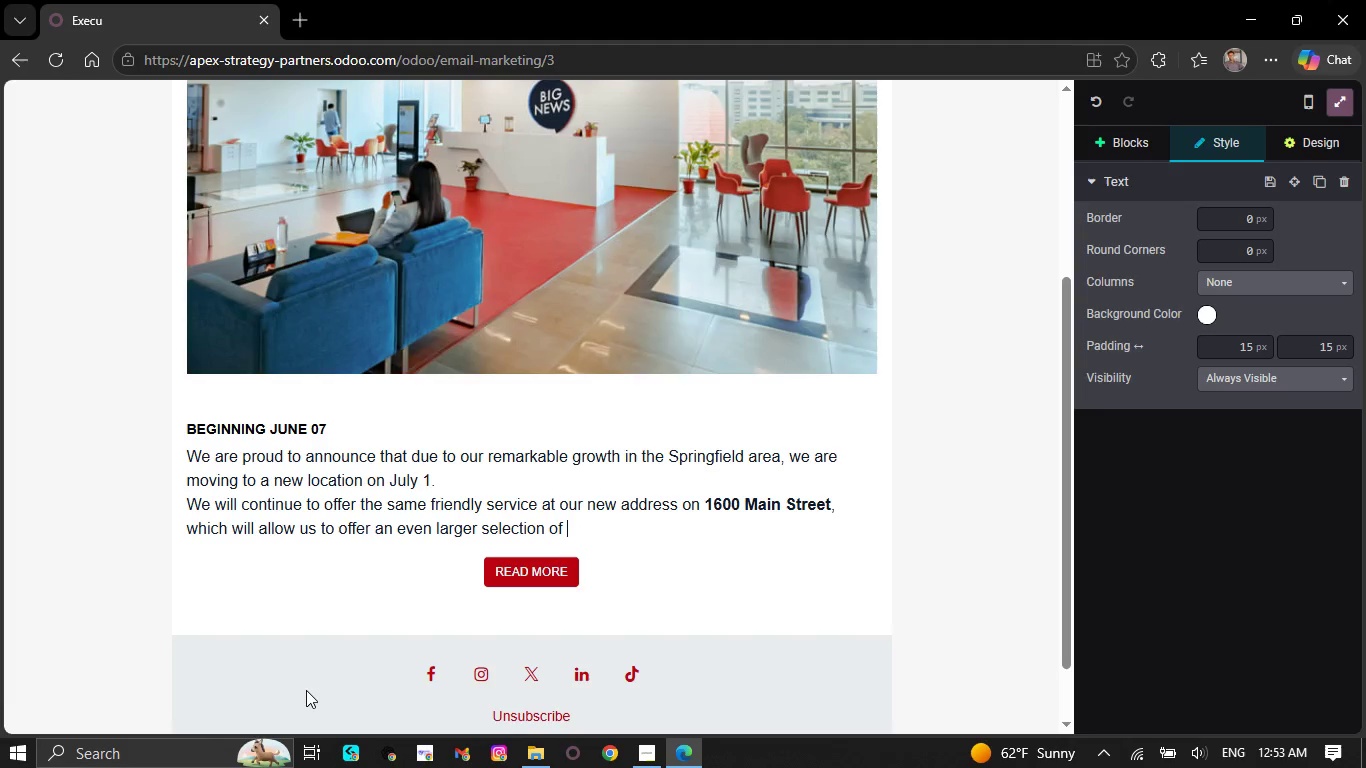 
key(Backspace)
 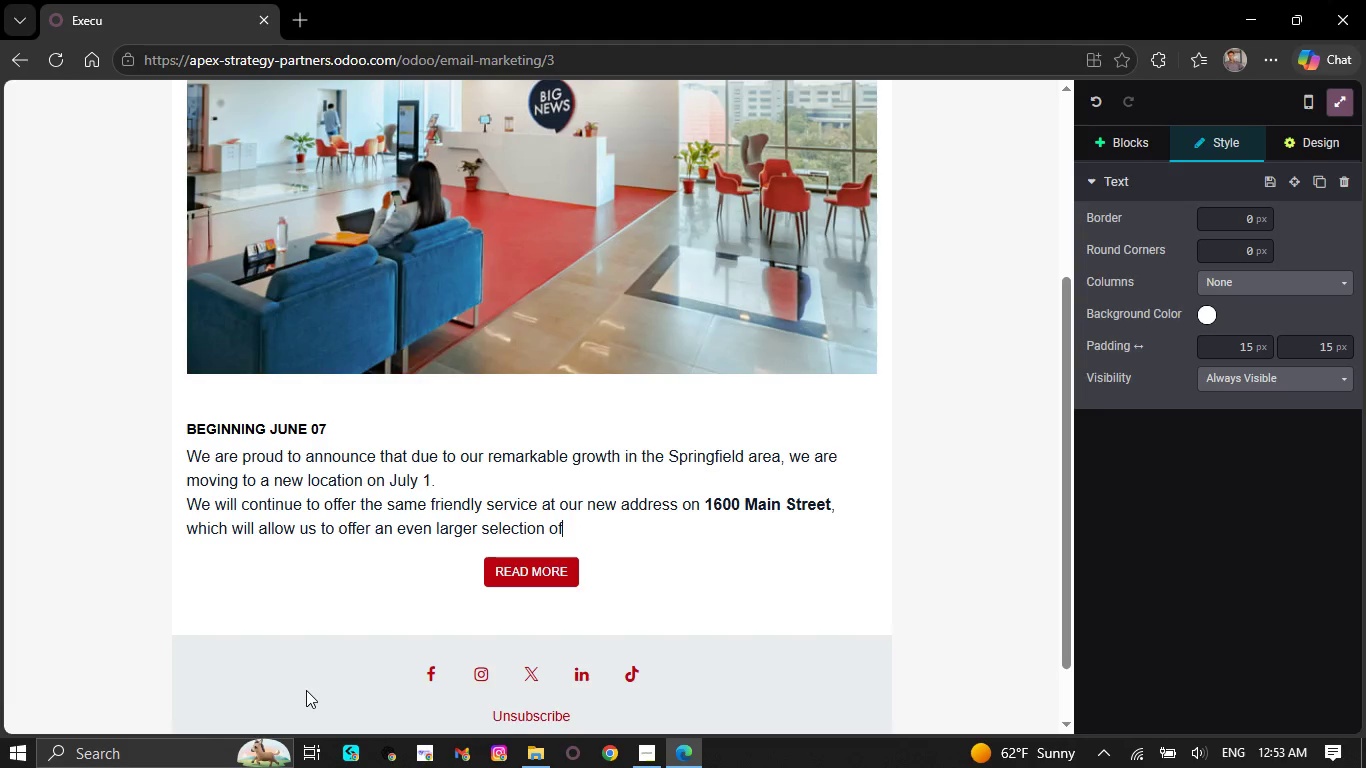 
key(Backspace)
 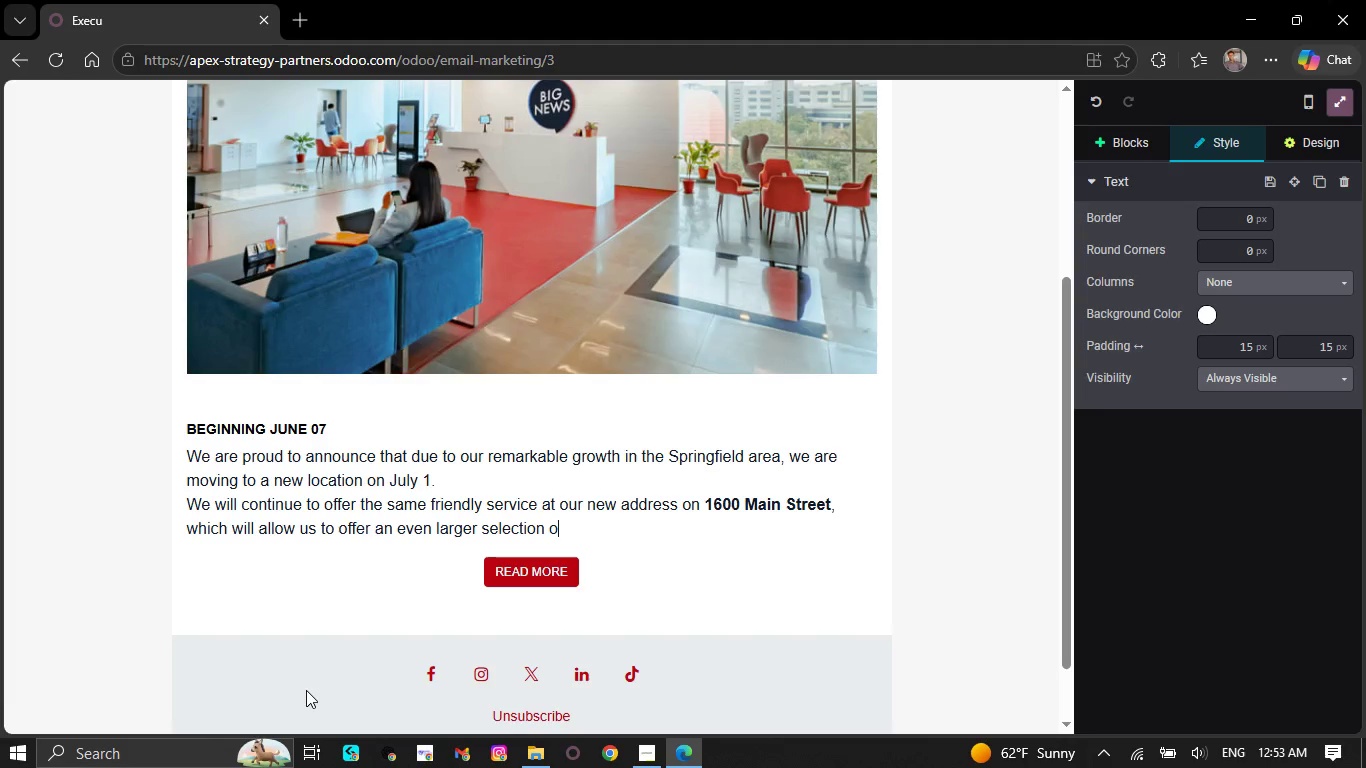 
key(Backspace)
 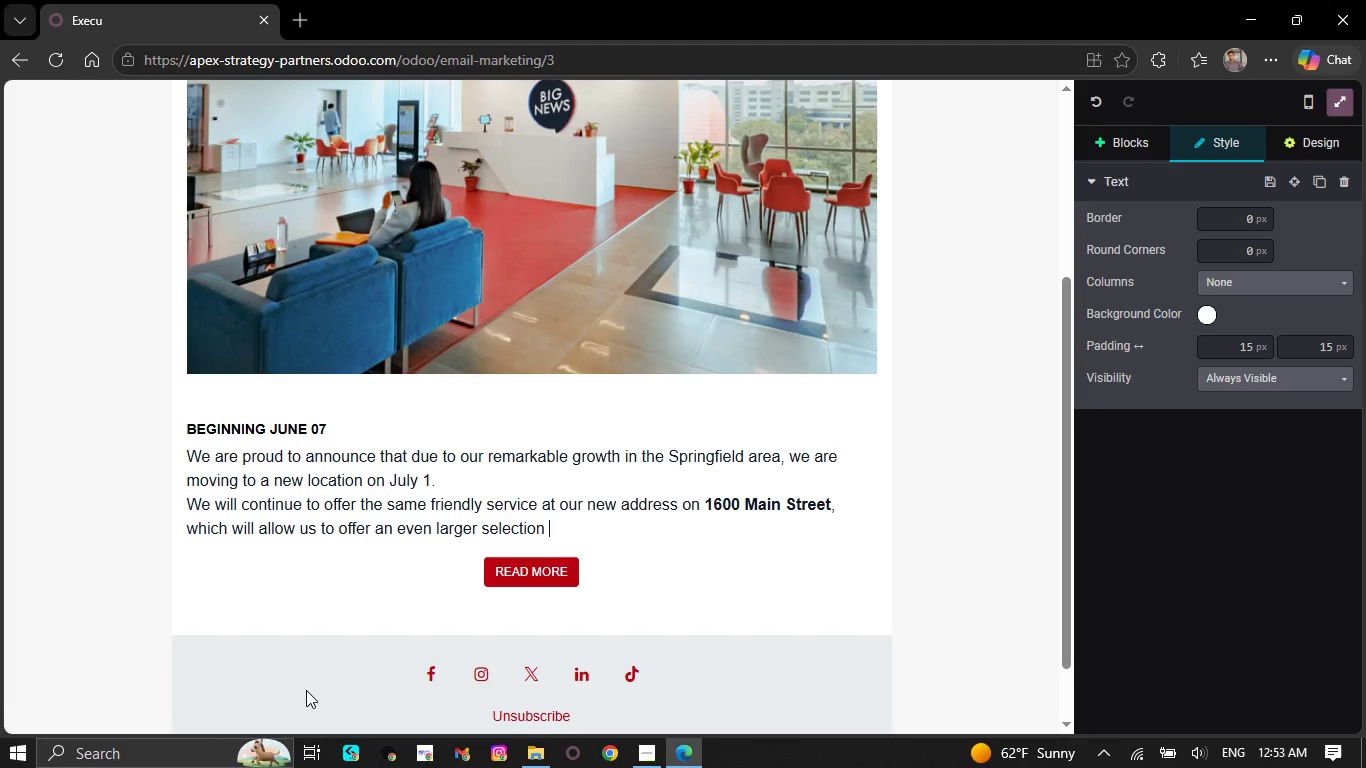 
key(Backspace)
 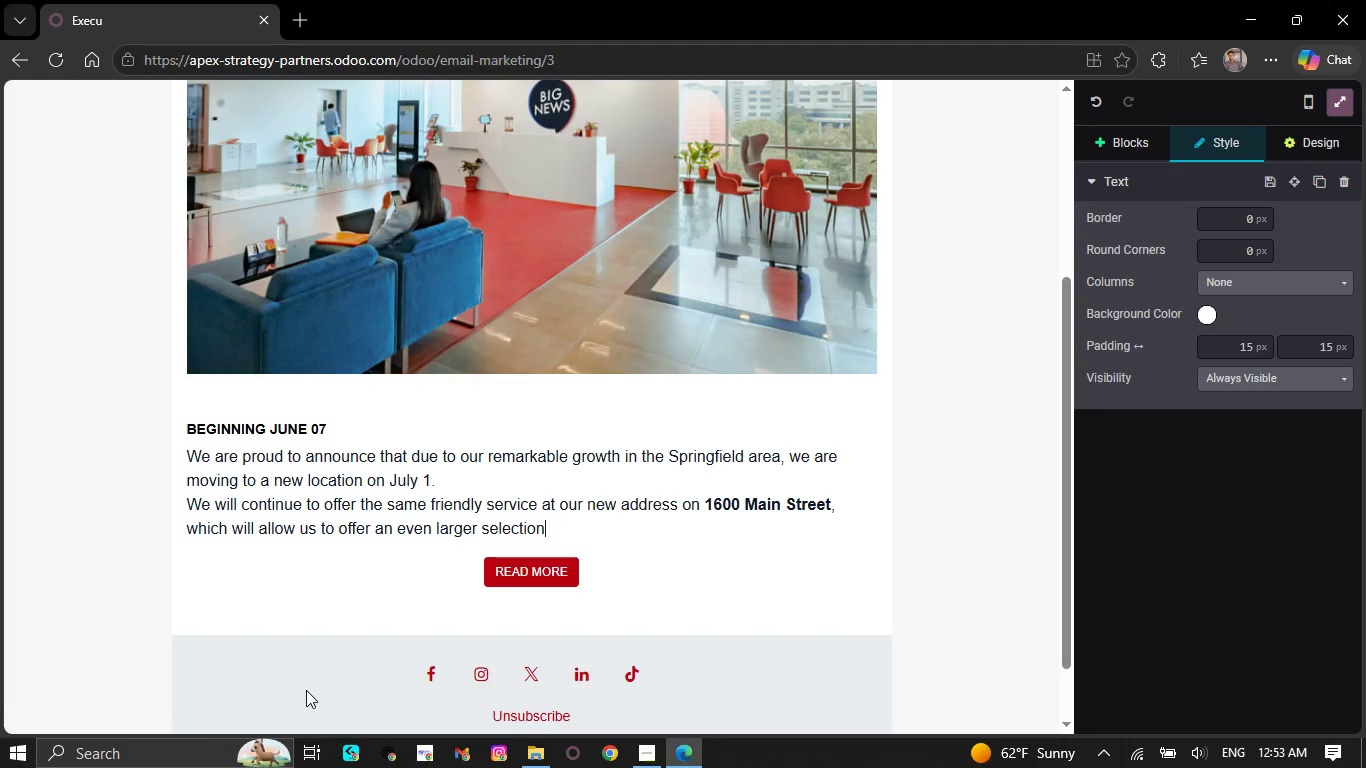 
key(Backspace)
 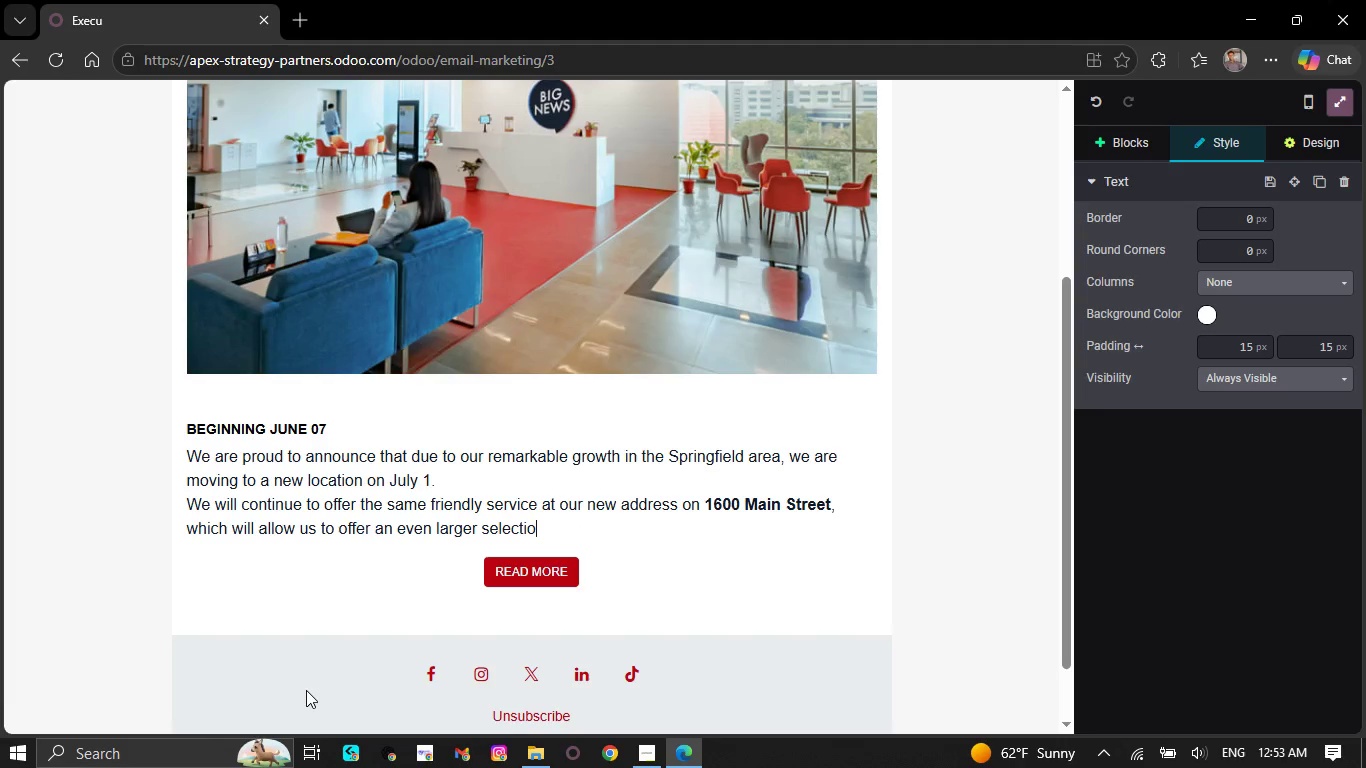 
key(Backspace)
 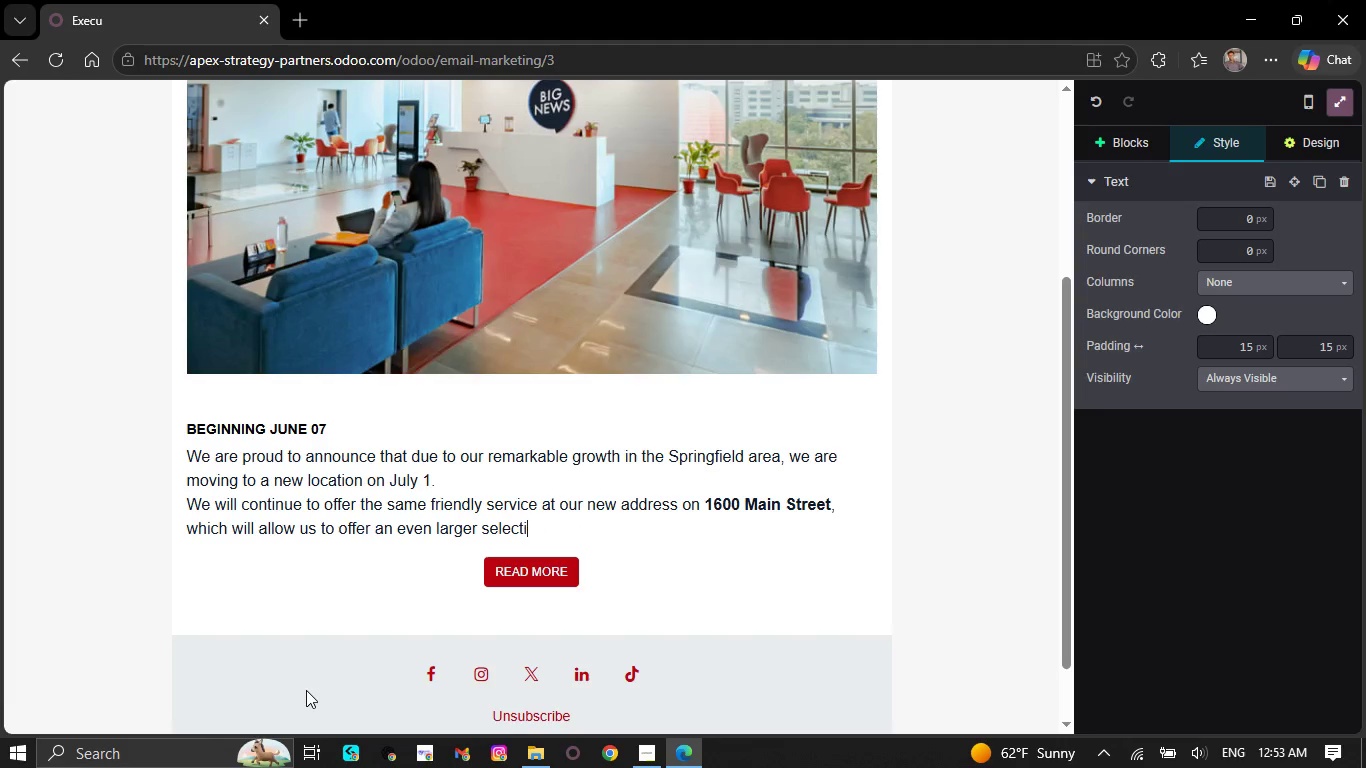 
key(Backspace)
 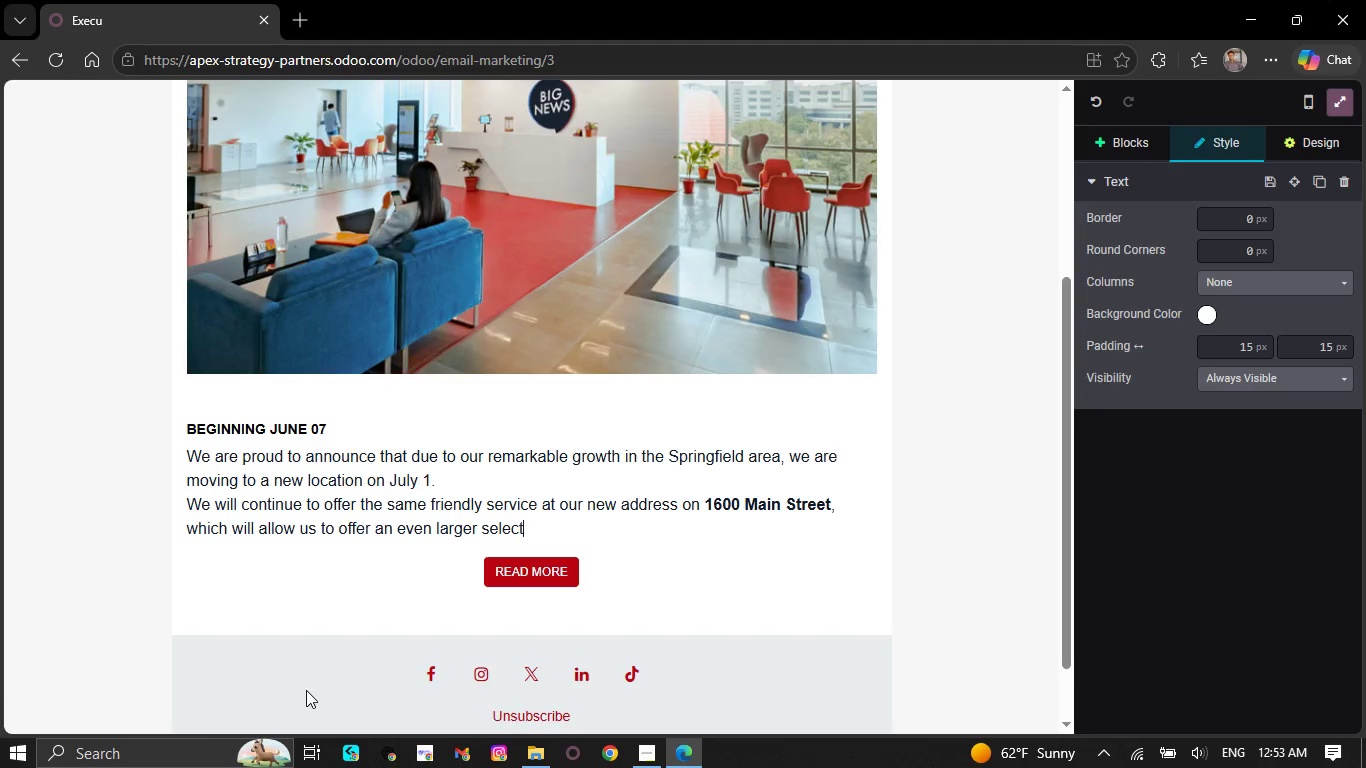 
key(Backspace)
 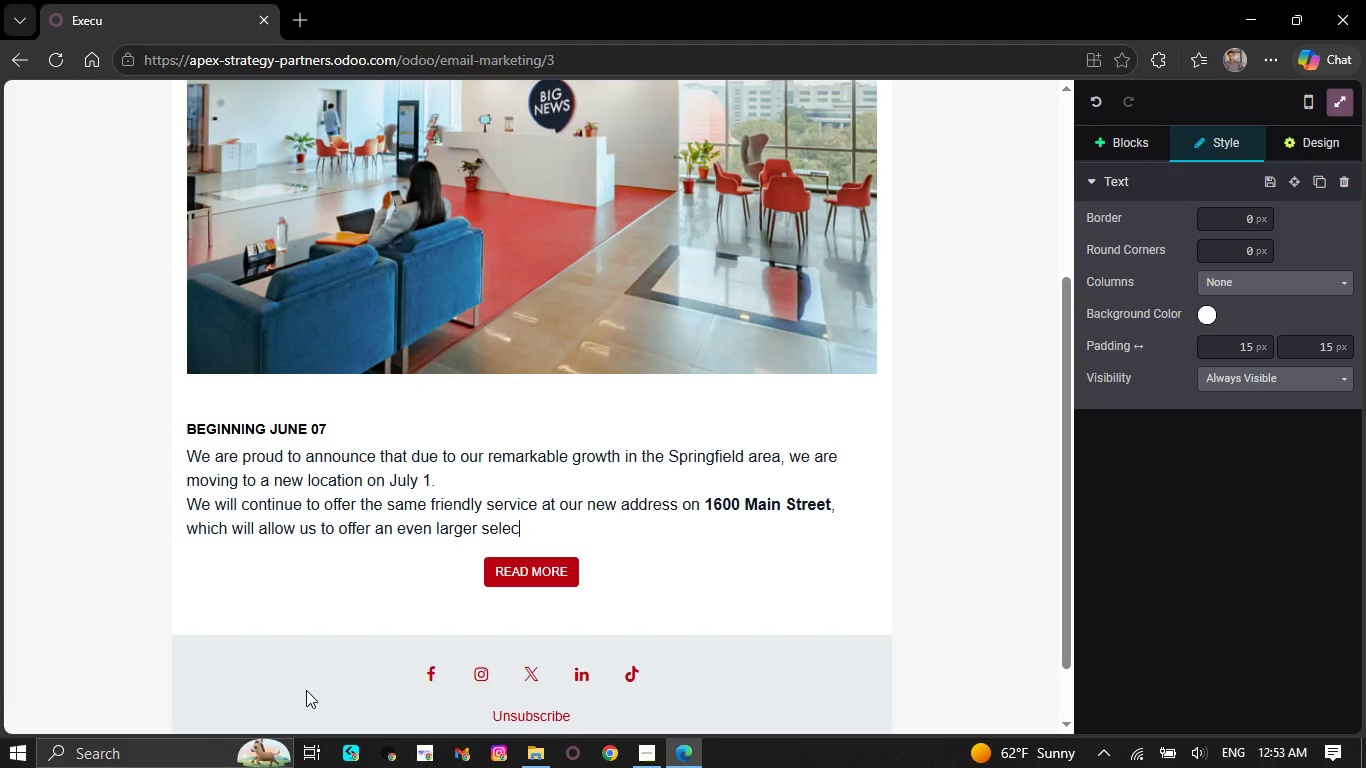 
key(Backspace)
 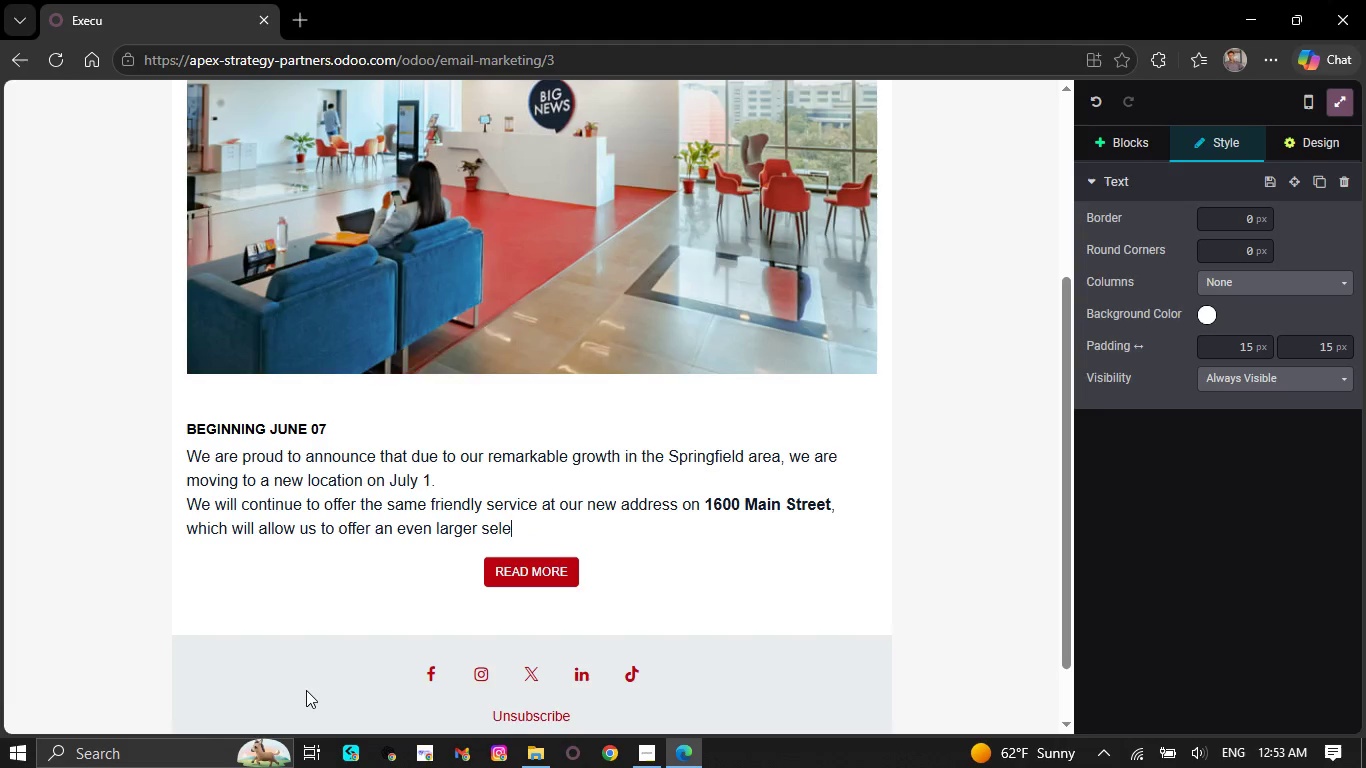 
key(Backspace)
 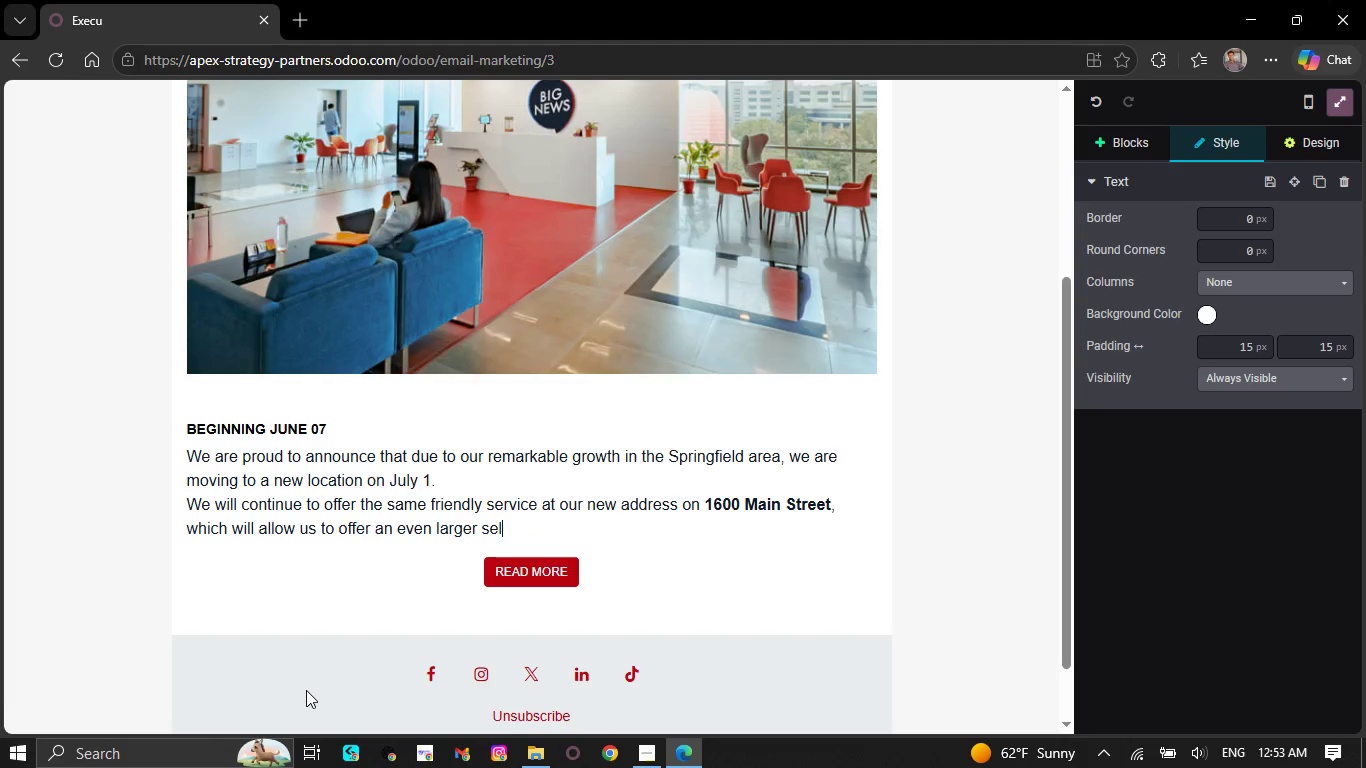 
key(Backspace)
 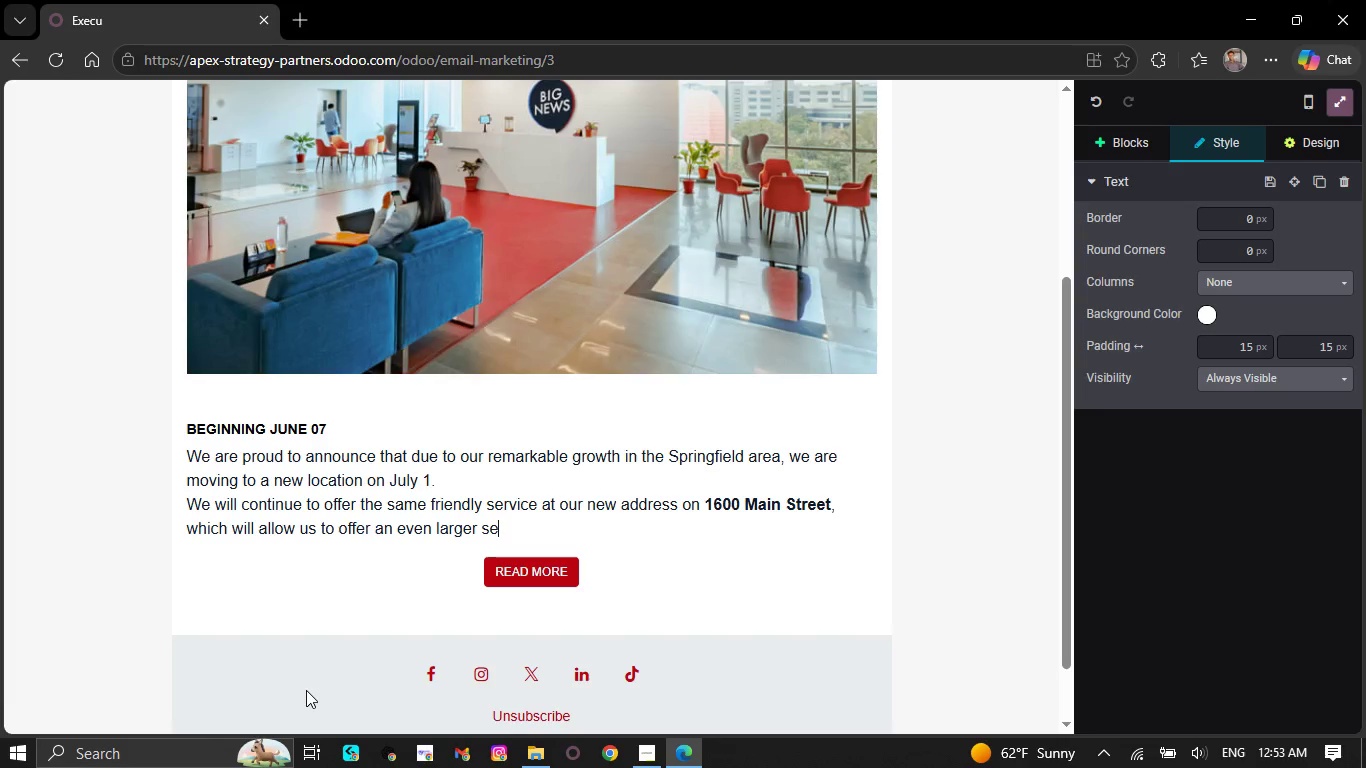 
wait(10.91)
 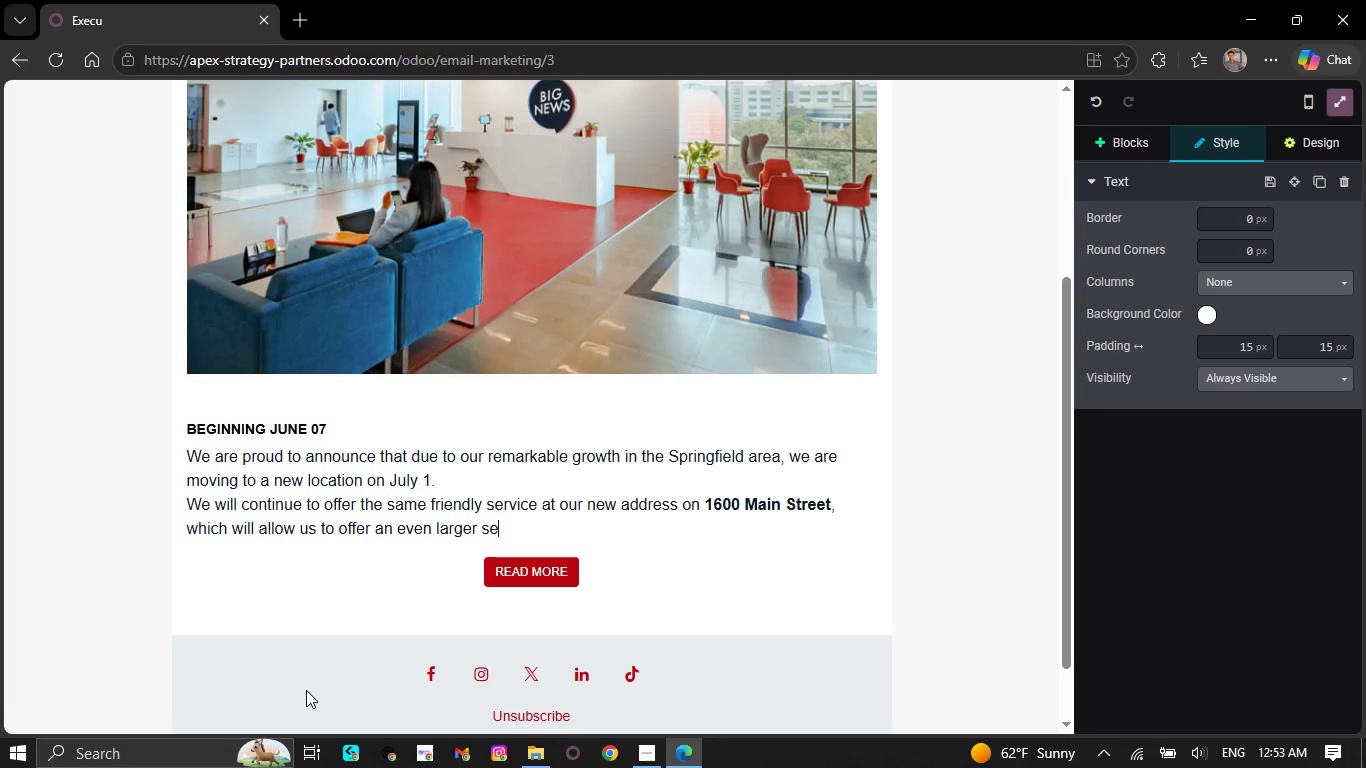 
key(Backspace)
 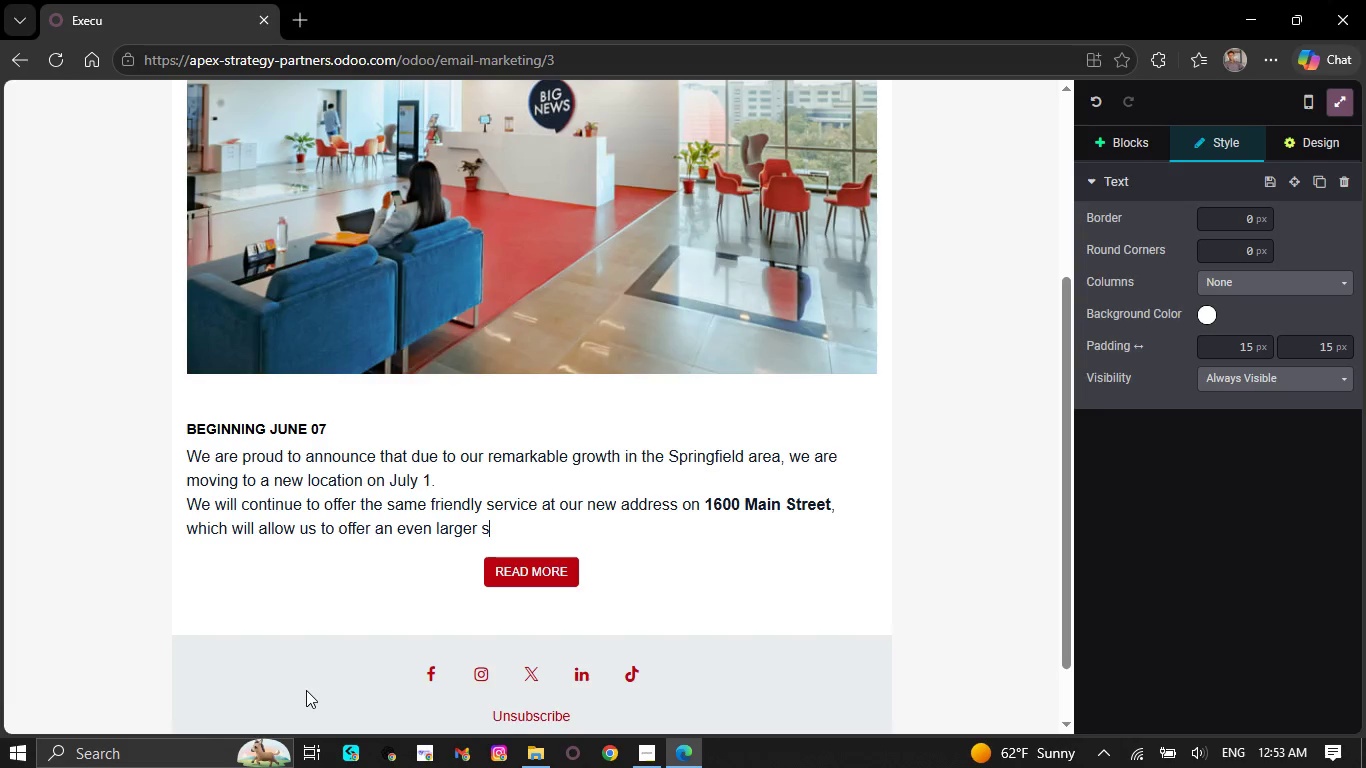 
key(Backspace)
 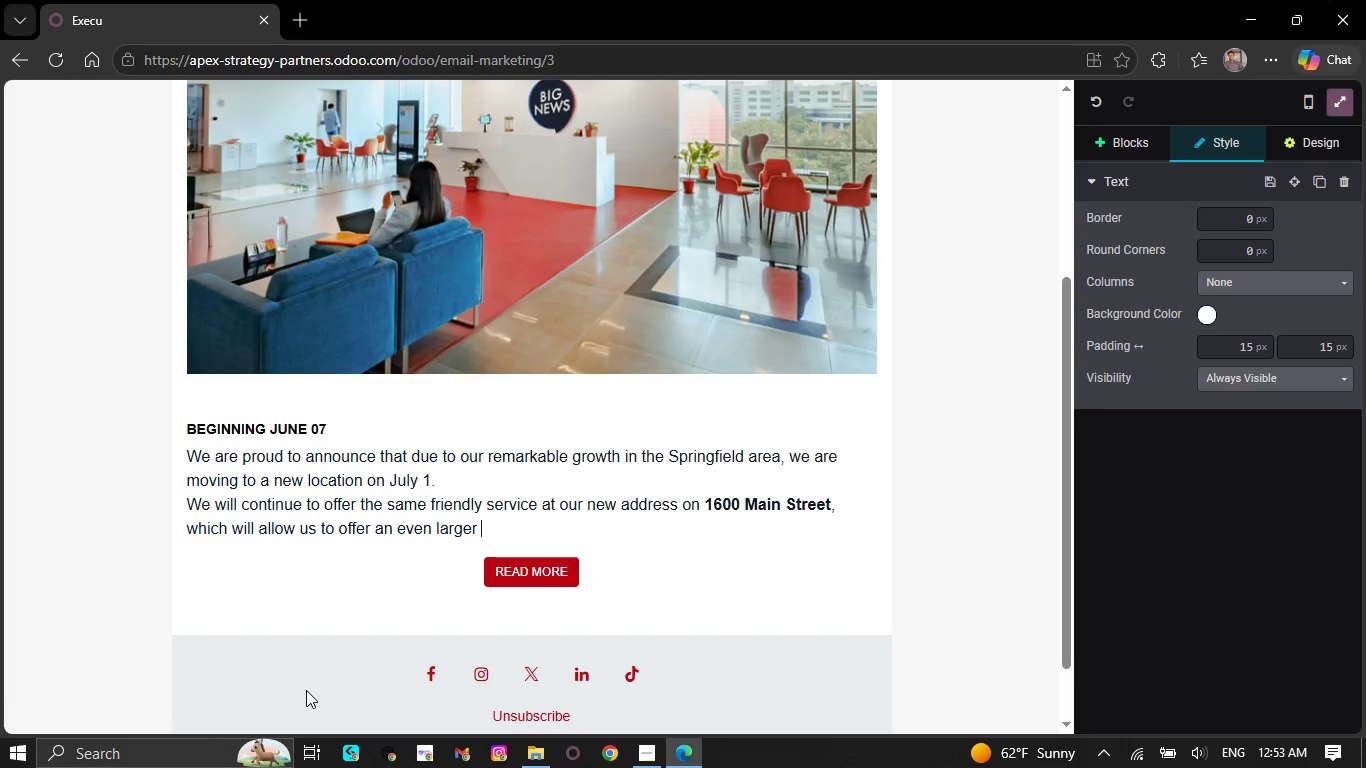 
key(Backspace)
 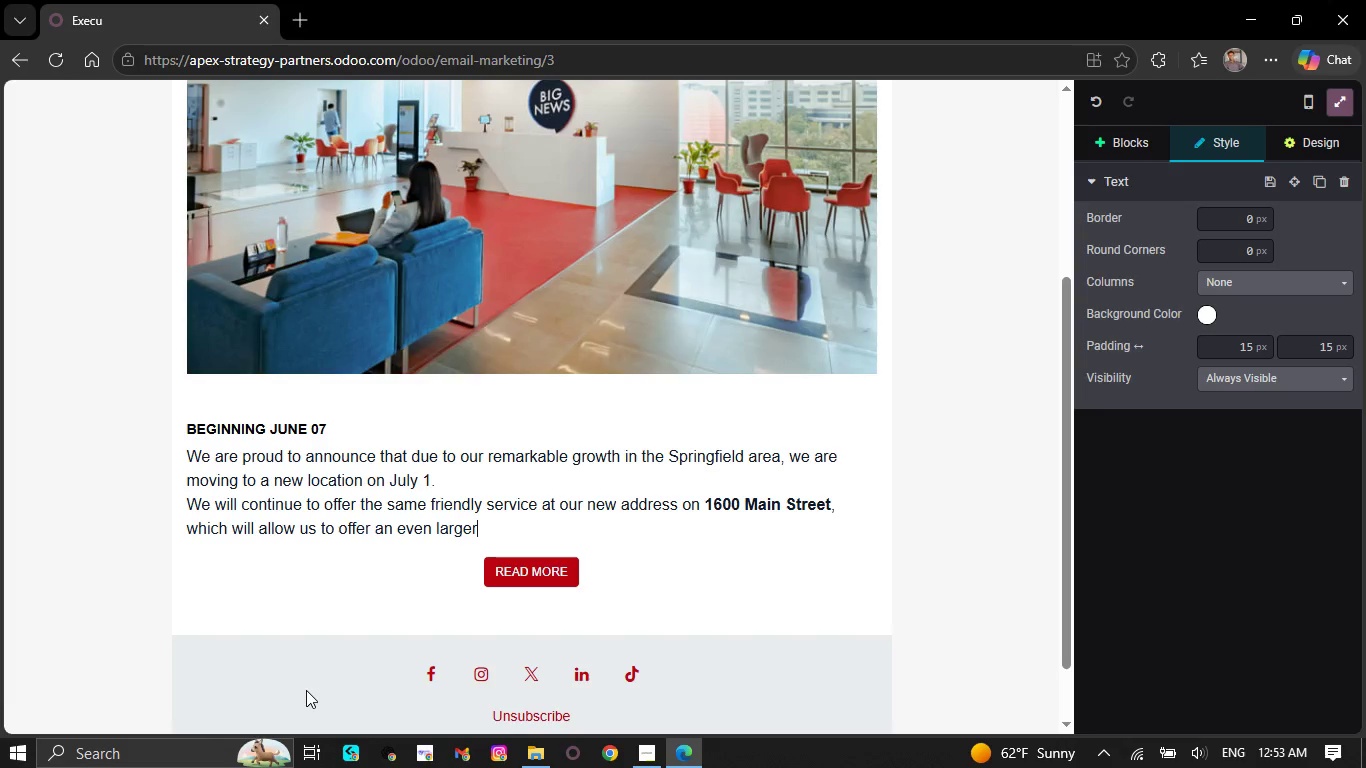 
key(Backspace)
 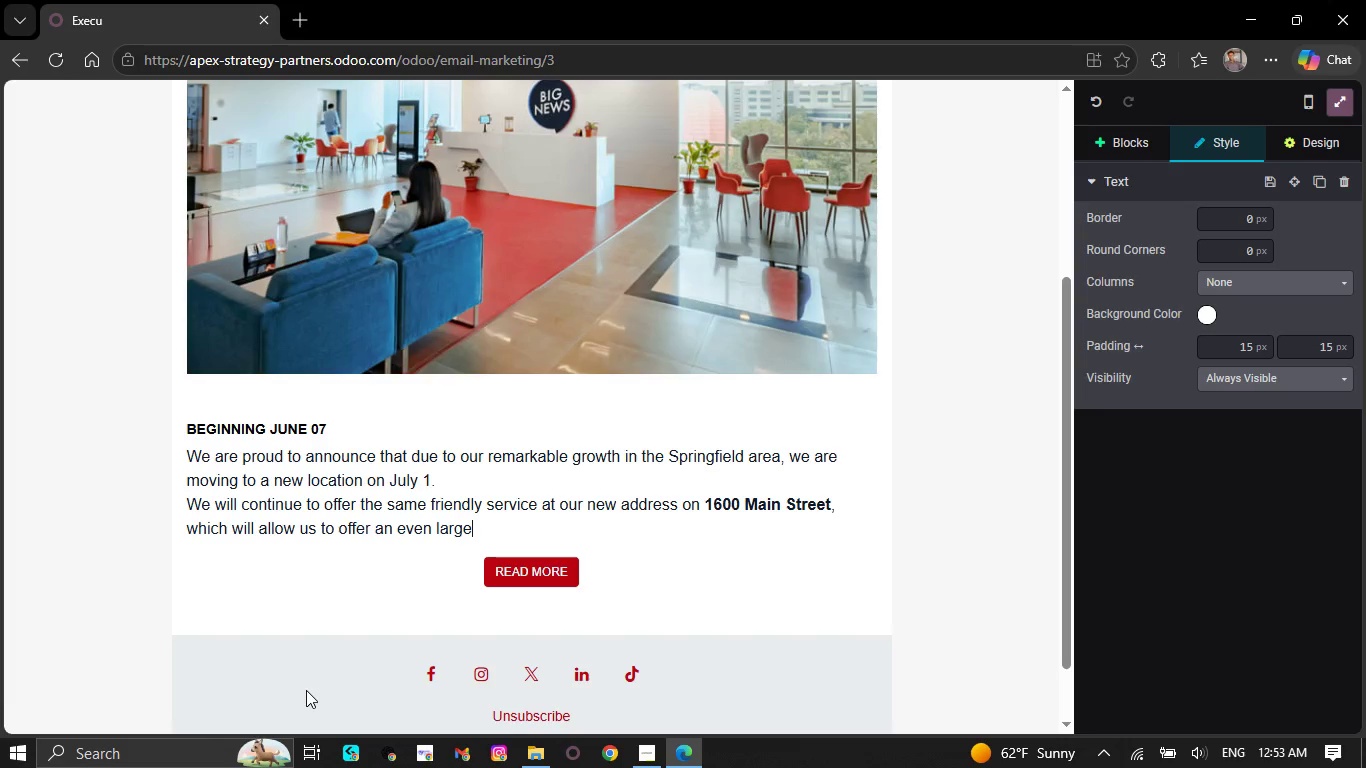 
key(Backspace)
 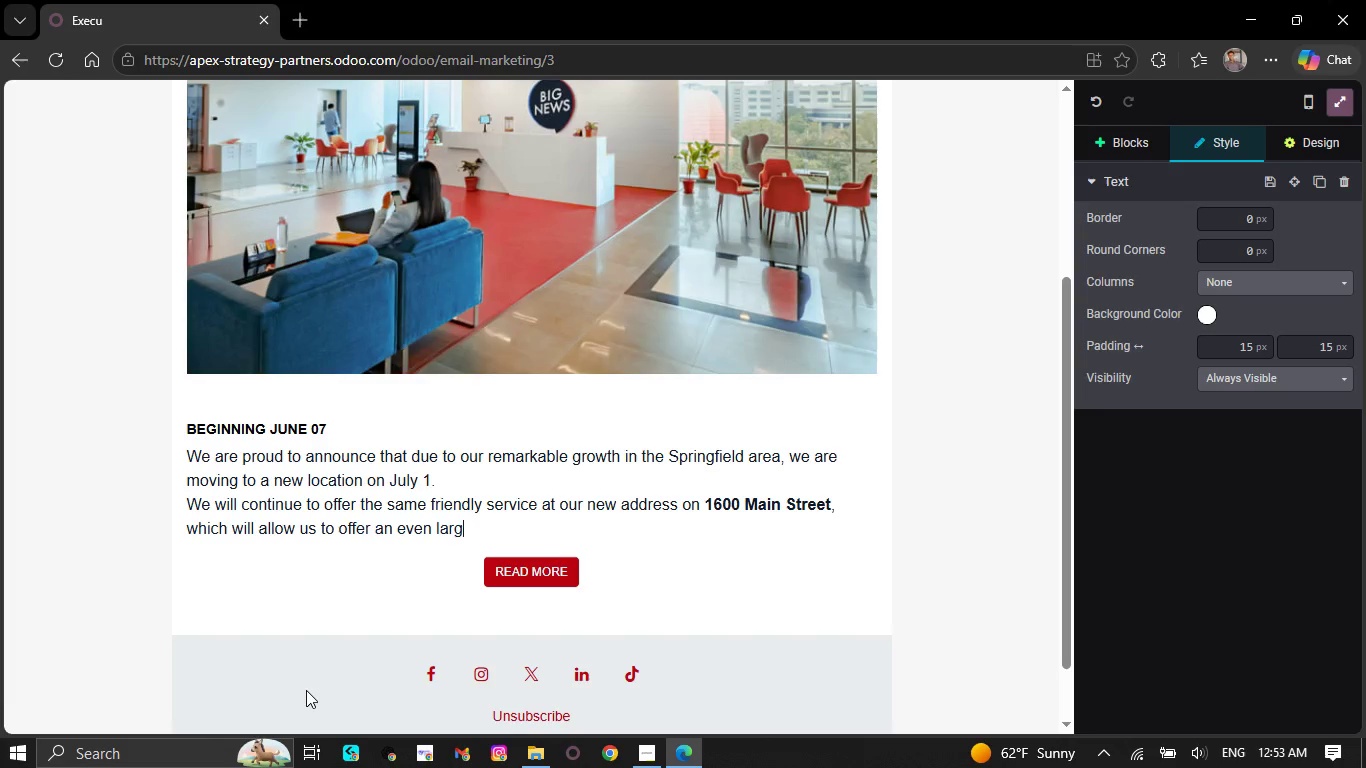 
key(Backspace)
 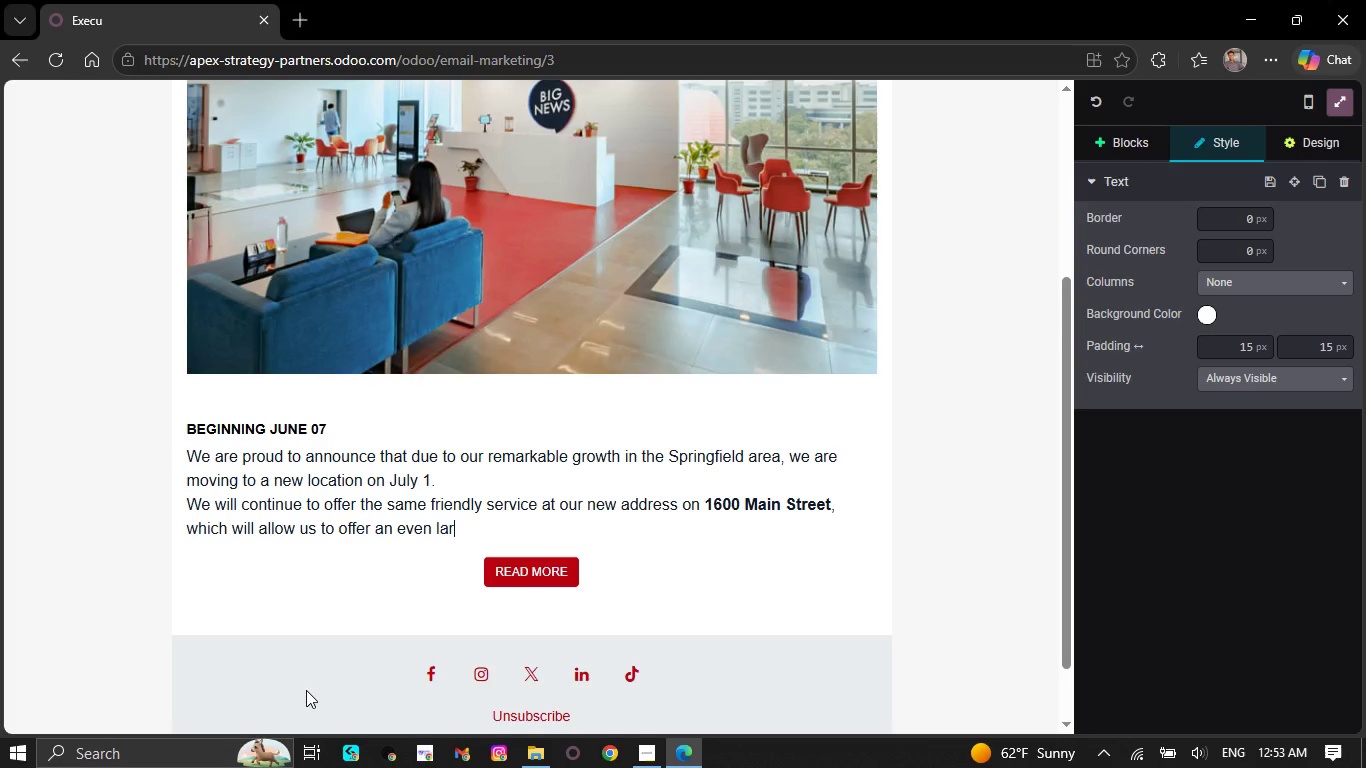 
key(Backspace)
 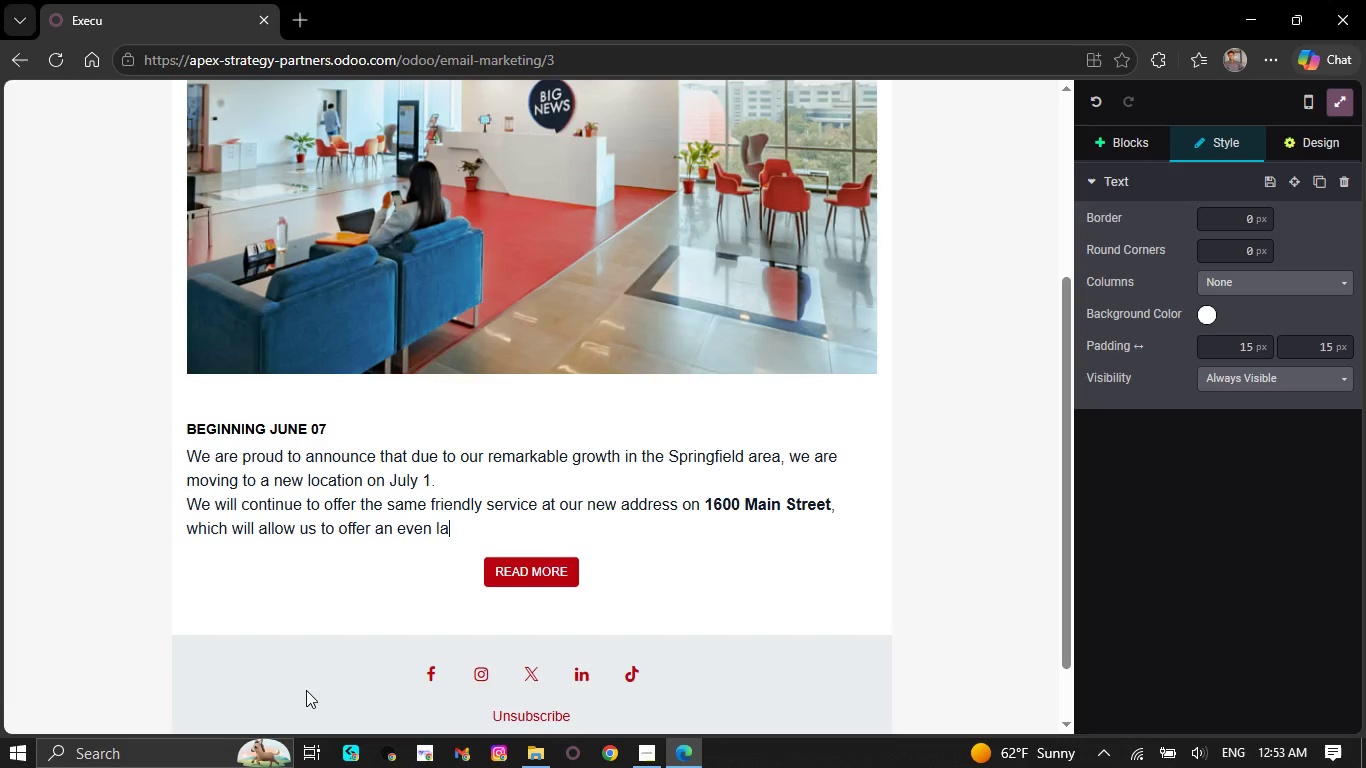 
key(Backspace)
 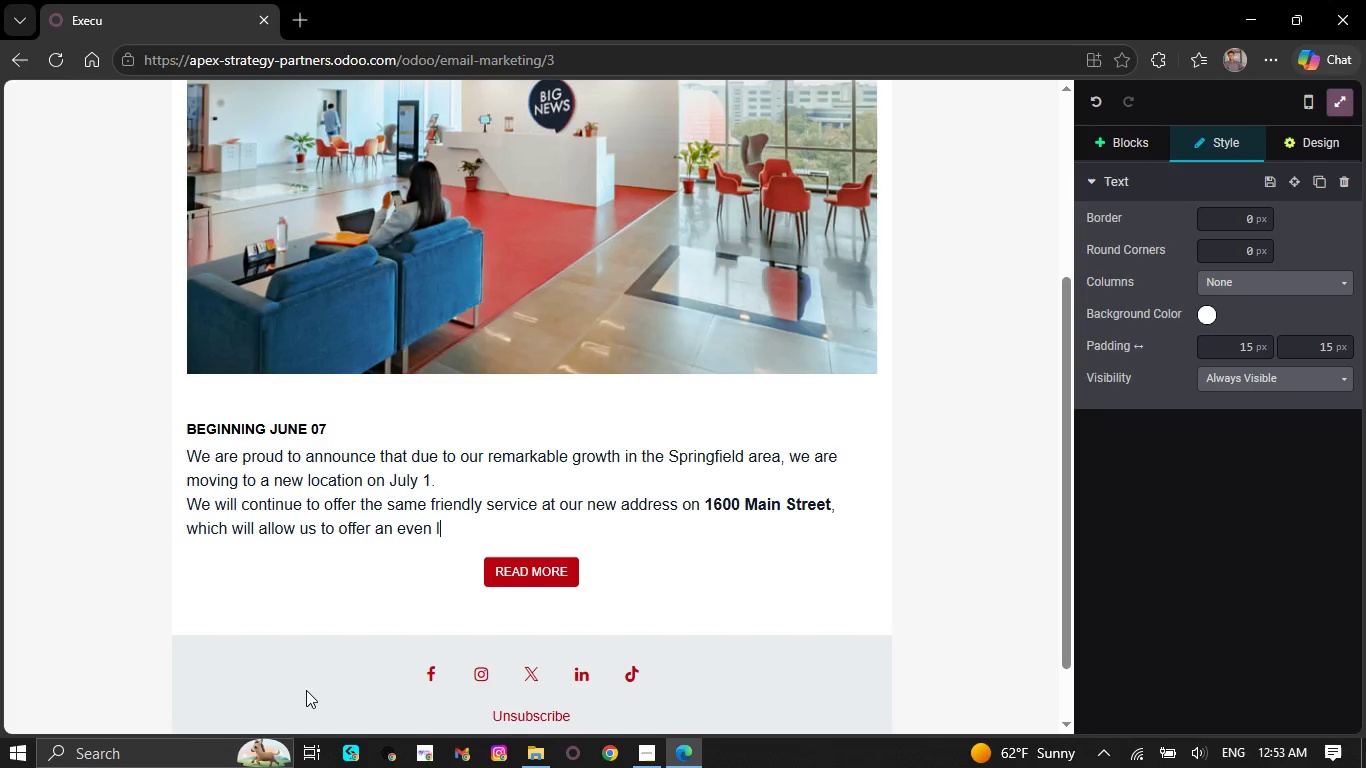 
key(Backspace)
 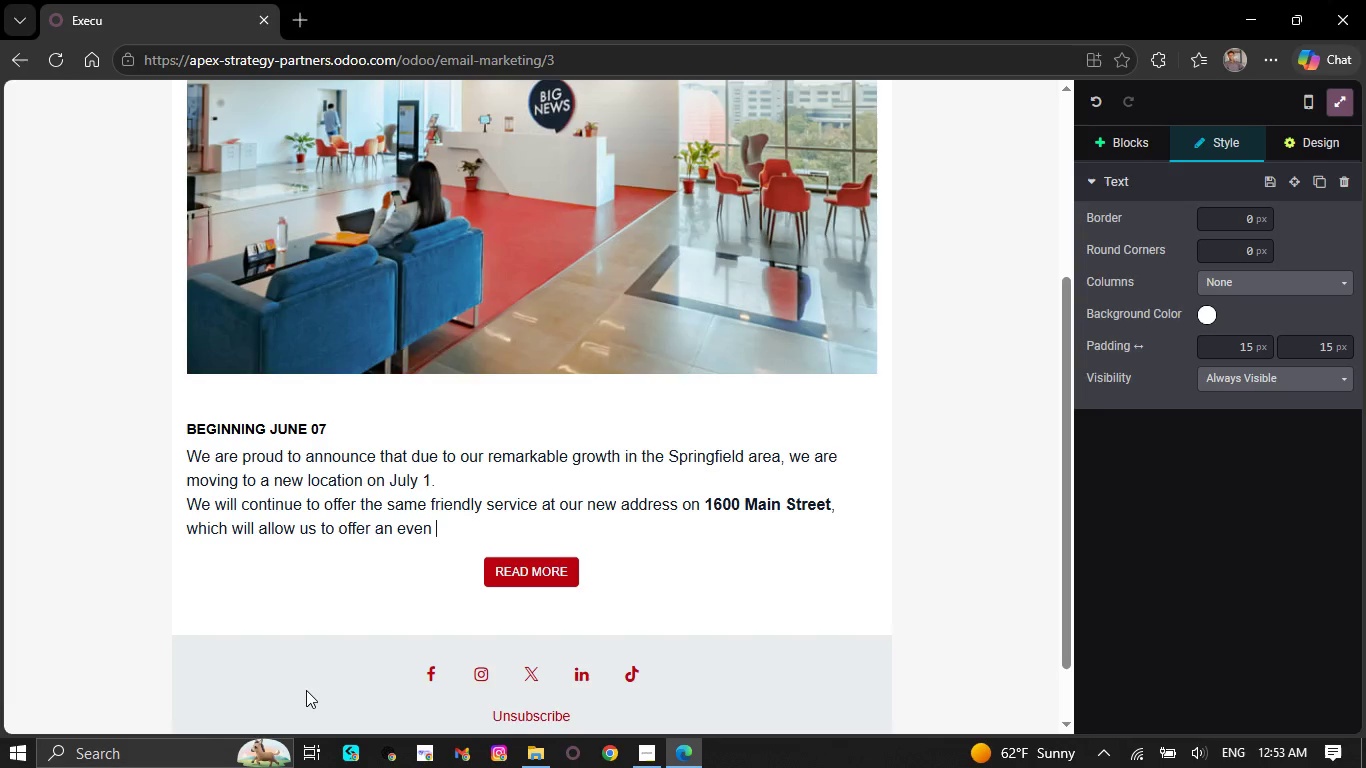 
key(Backspace)
 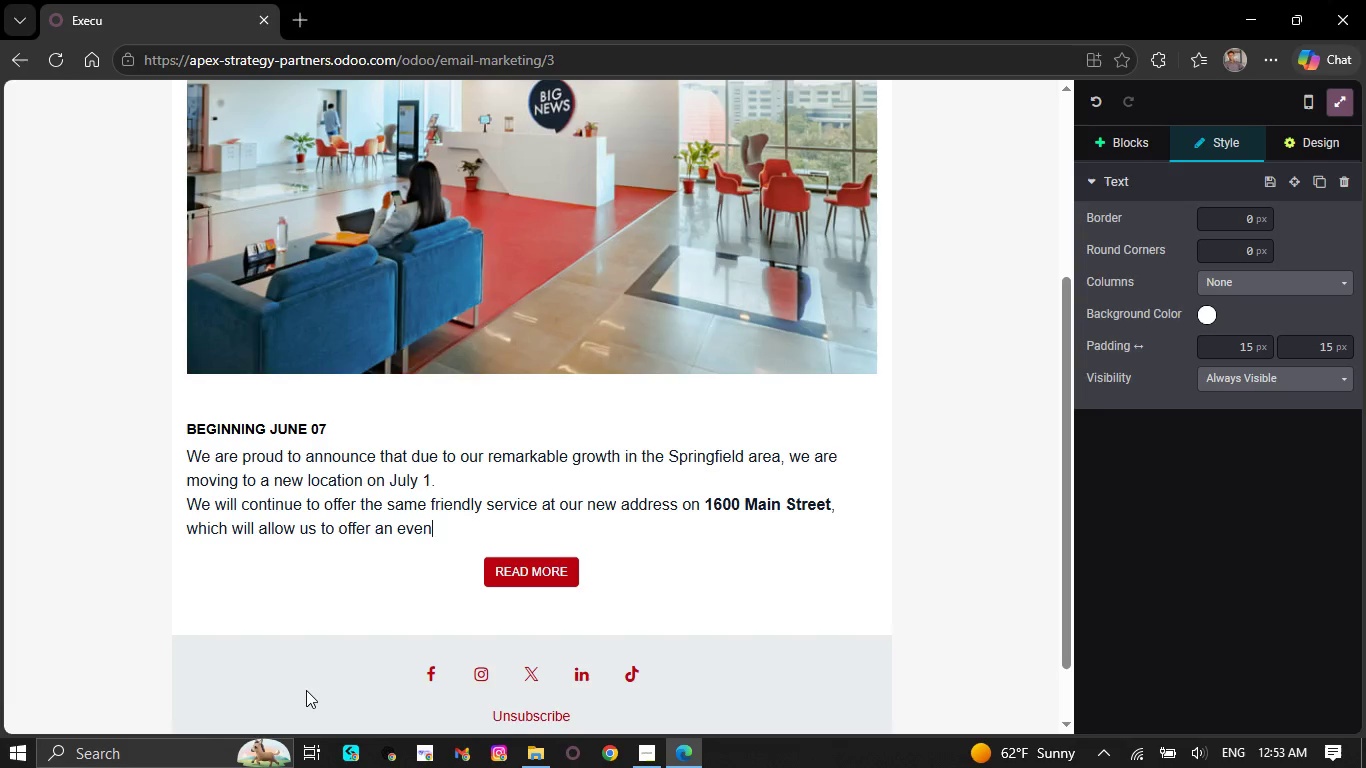 
key(Backspace)
 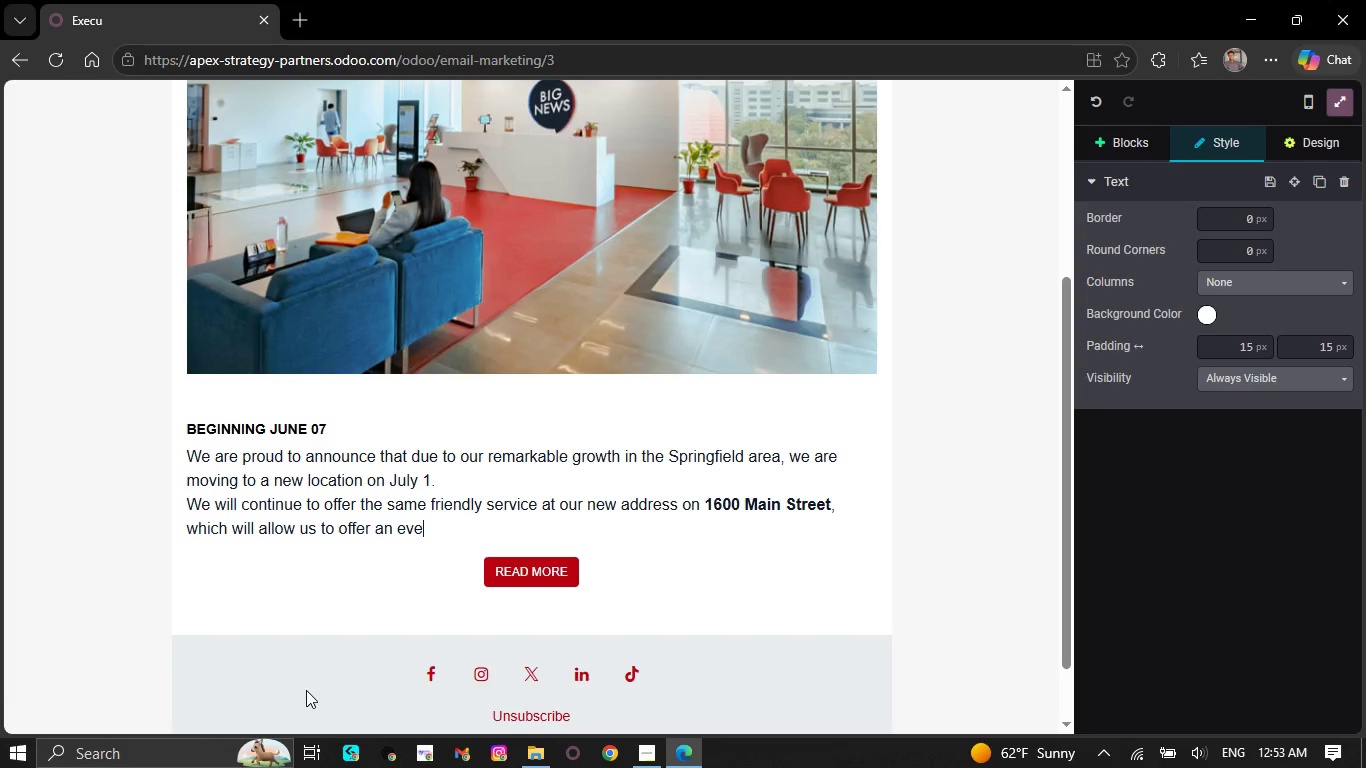 
key(Backspace)
 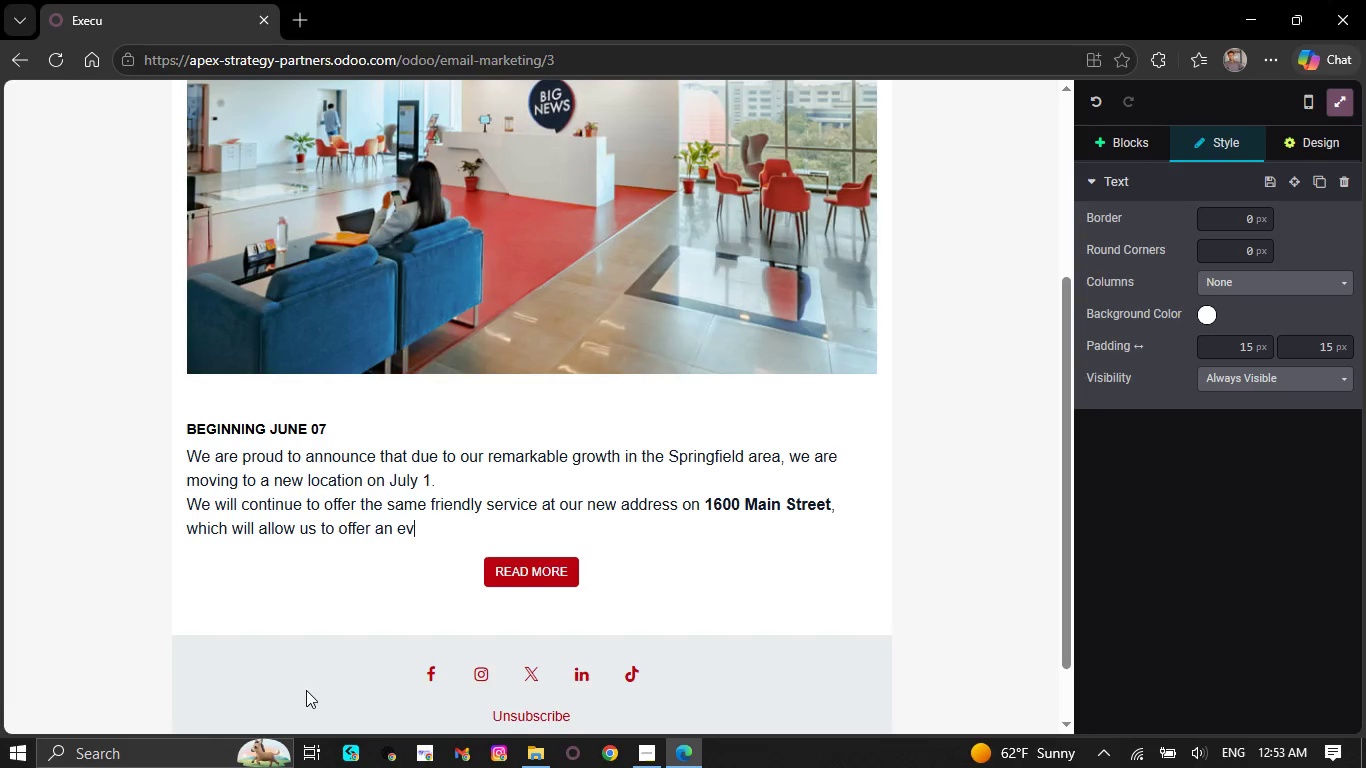 
key(Backspace)
 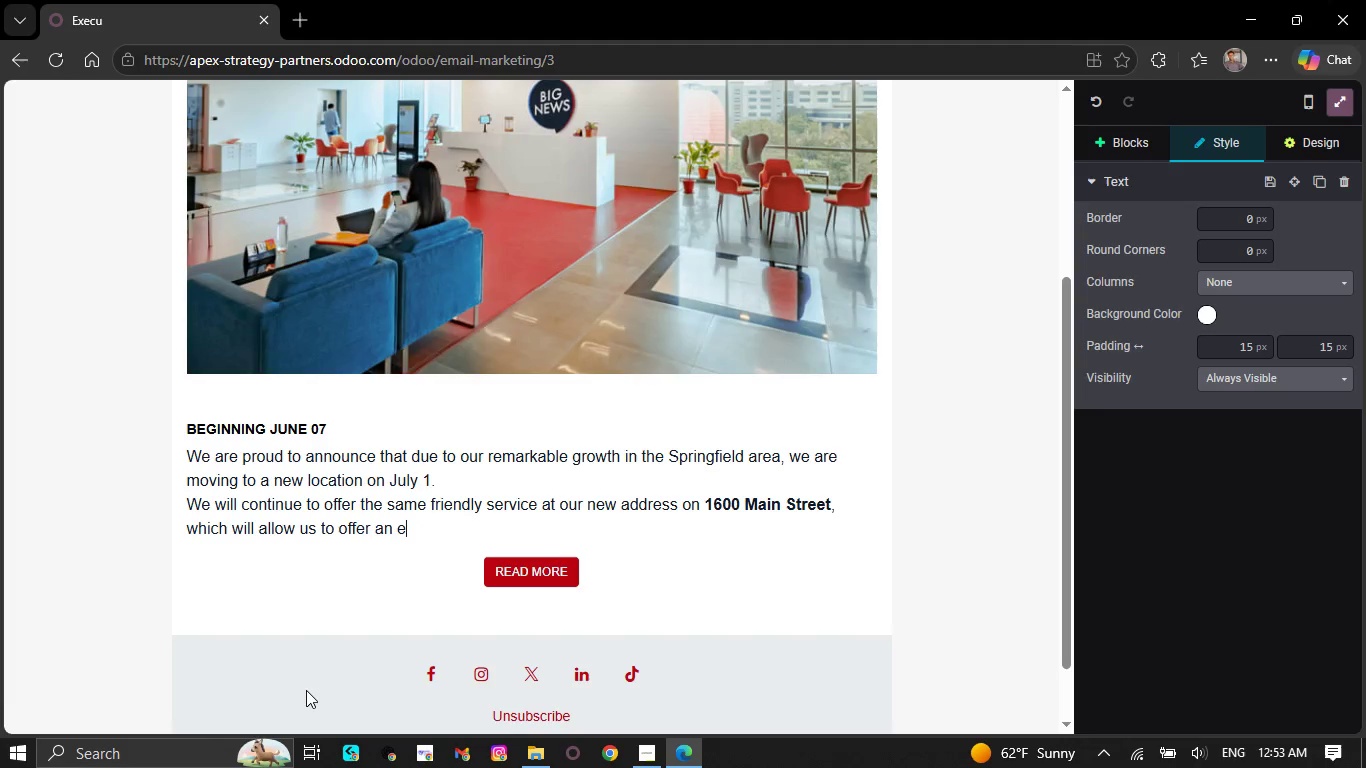 
key(Backspace)
 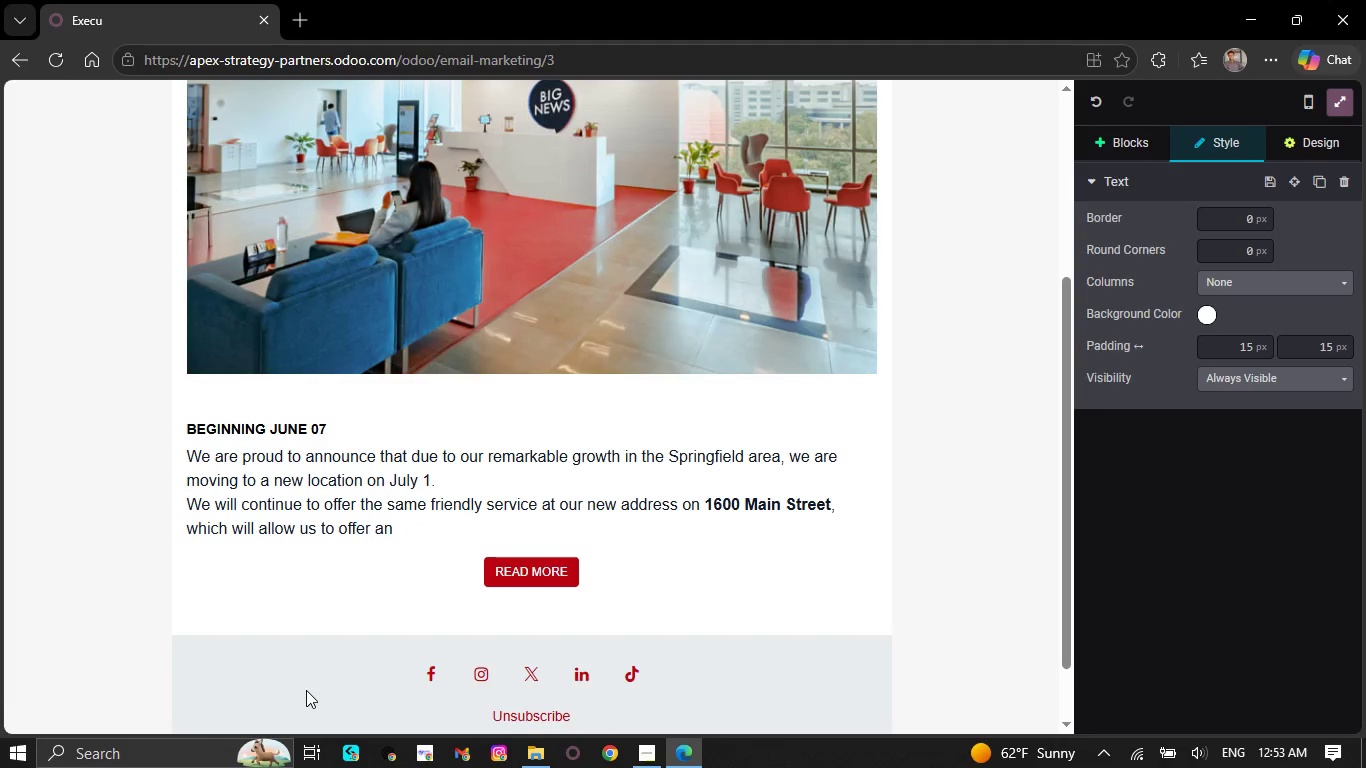 
key(Backspace)
 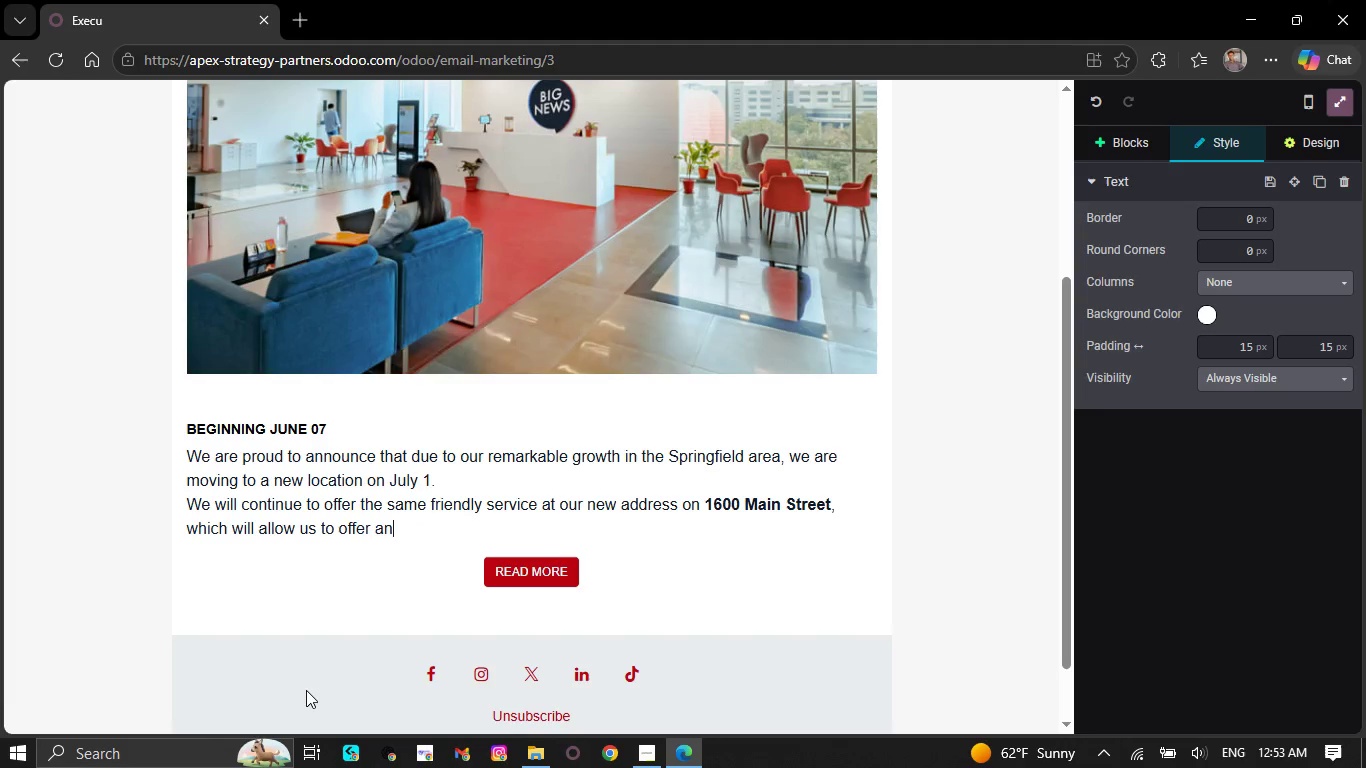 
key(Backspace)
 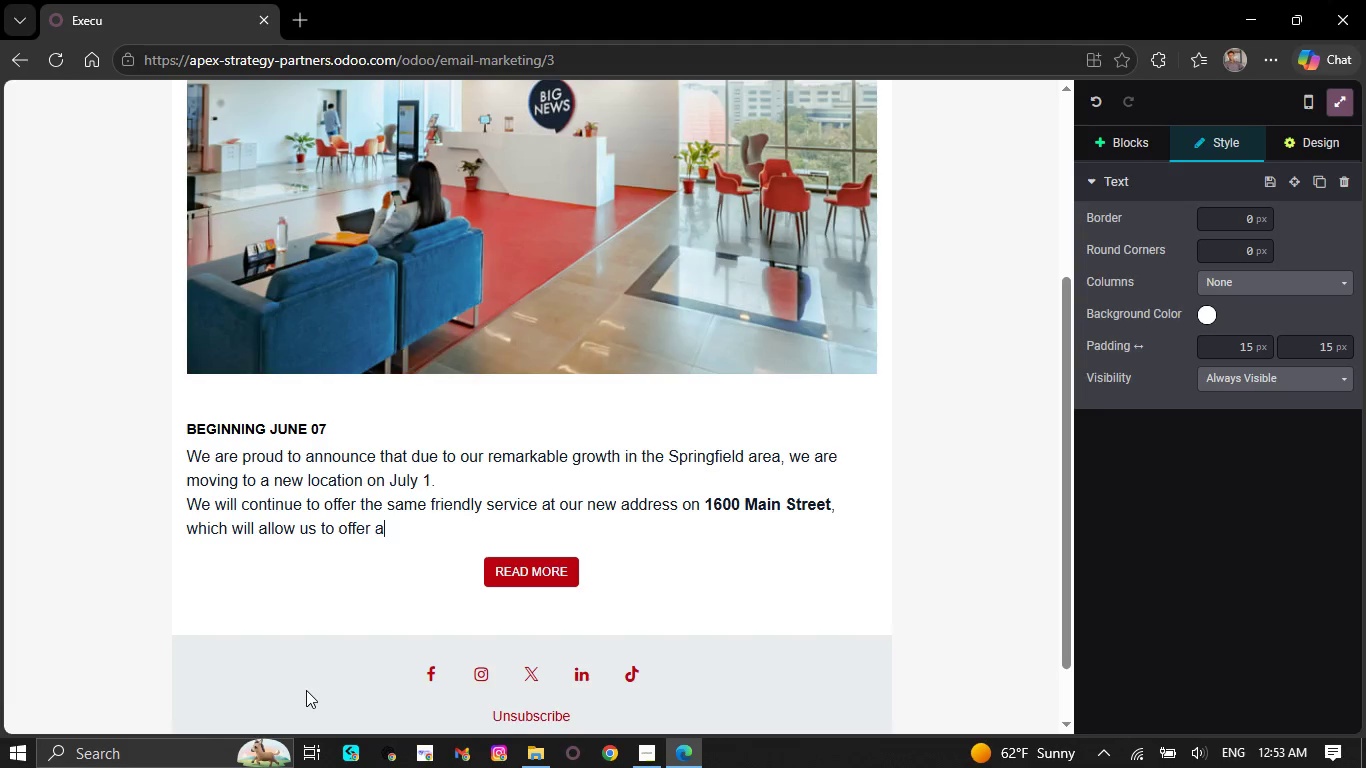 
key(Backspace)
 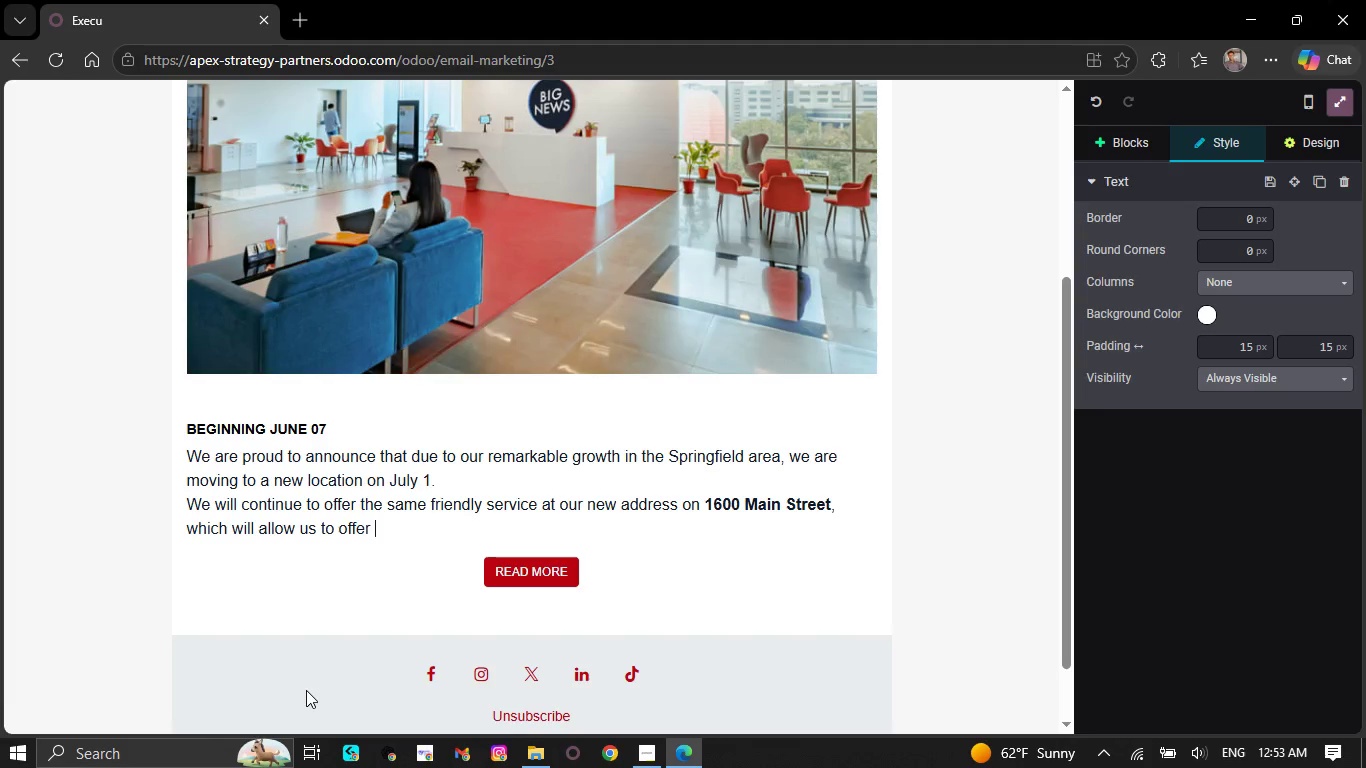 
key(Backspace)
 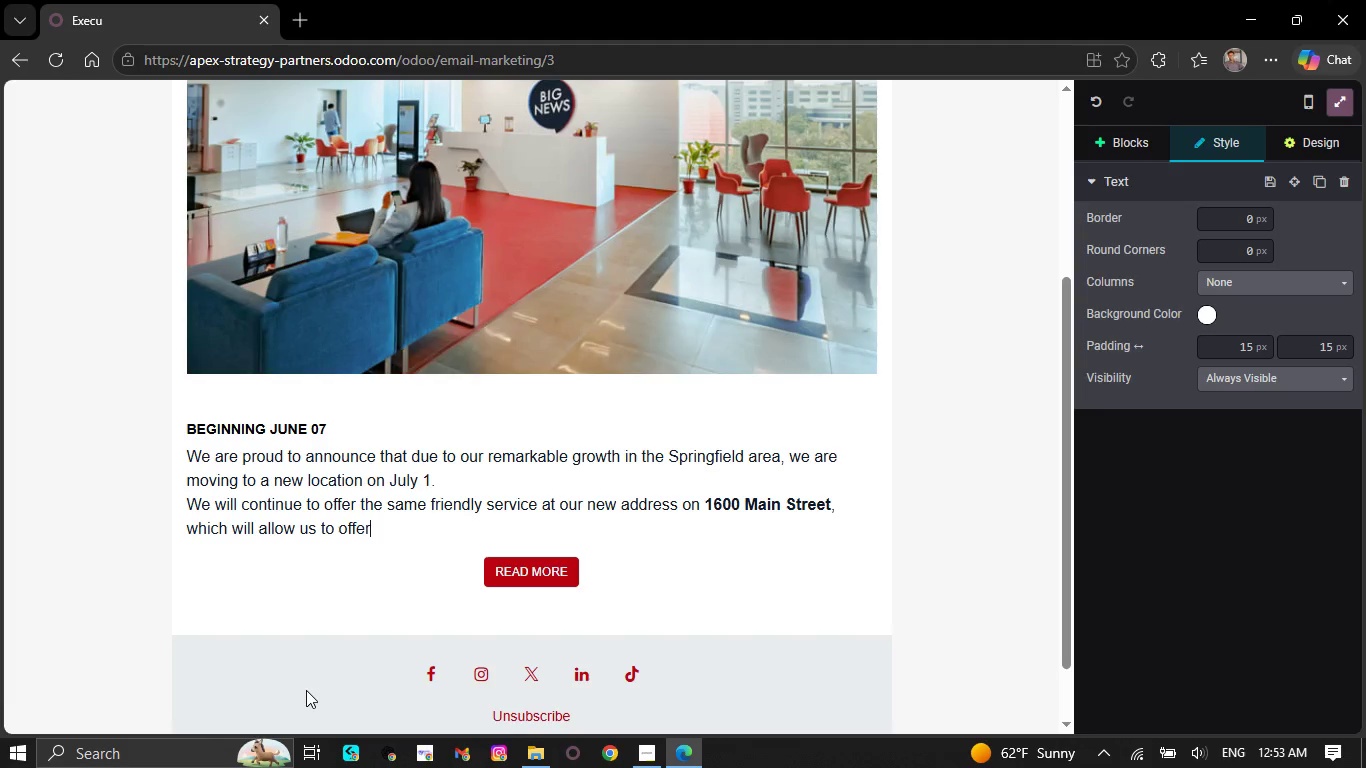 
key(Backspace)
 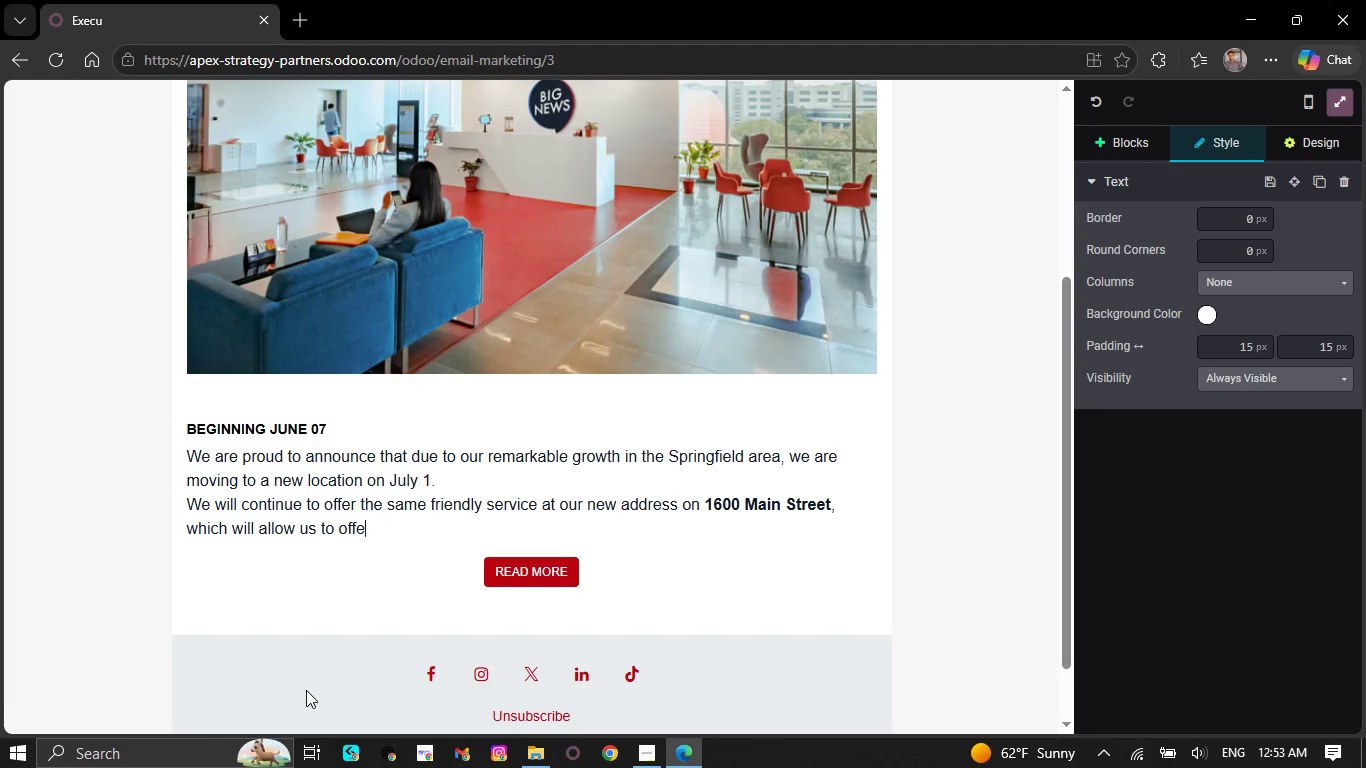 
key(Backspace)
 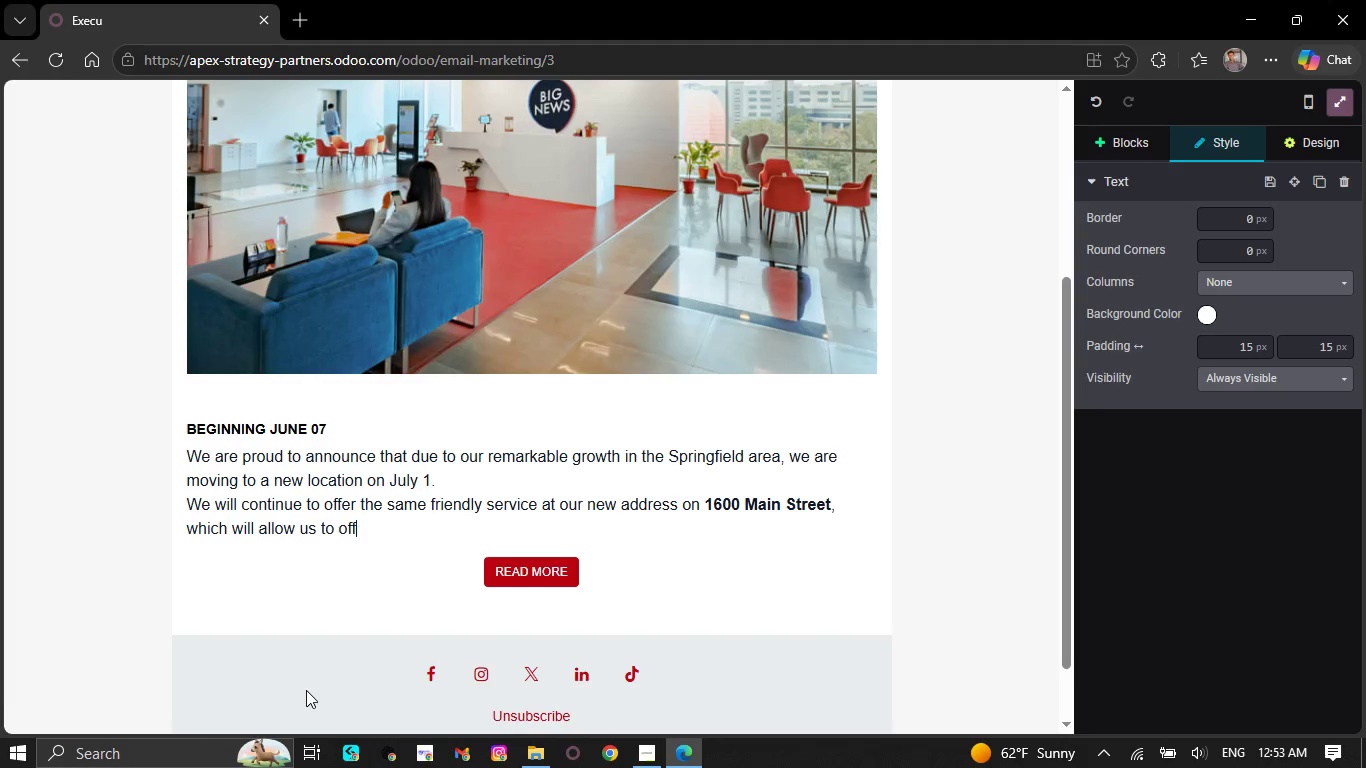 
key(Backspace)
 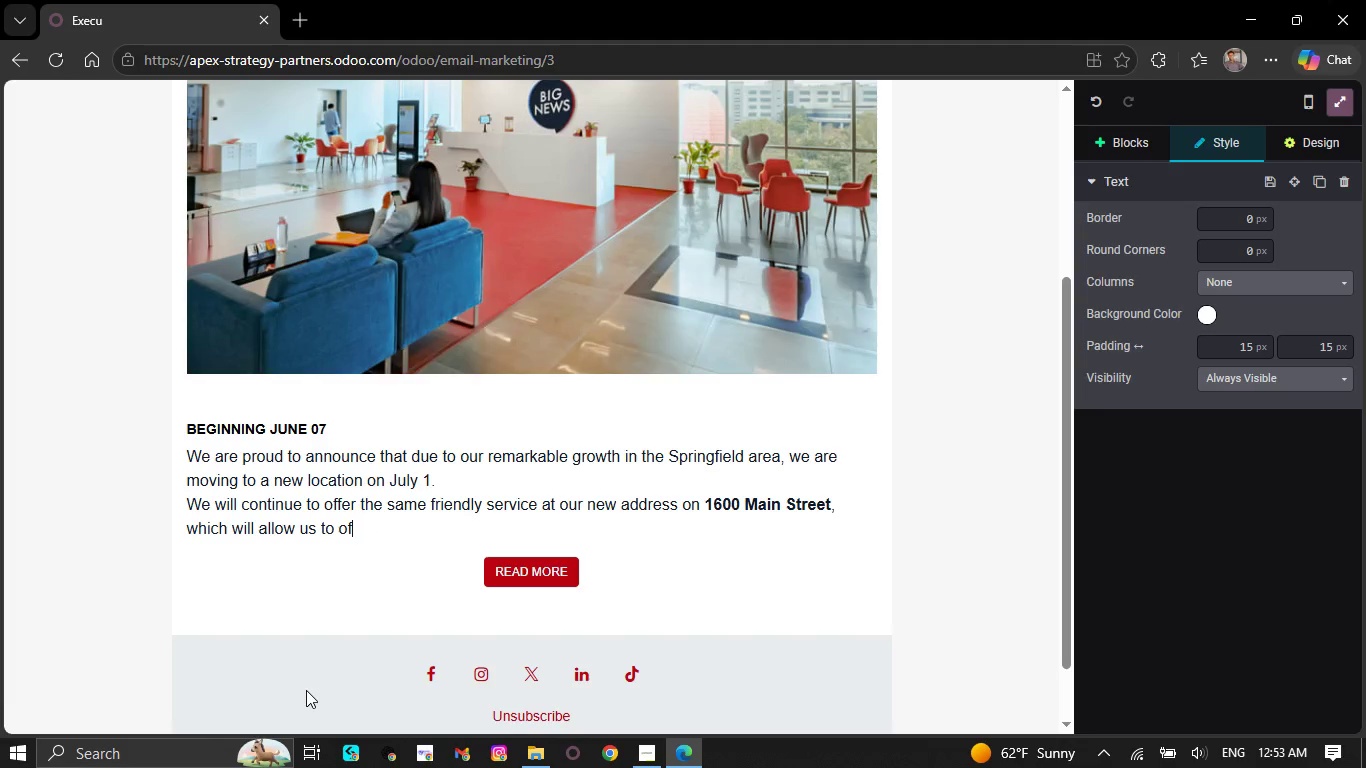 
key(Backspace)
 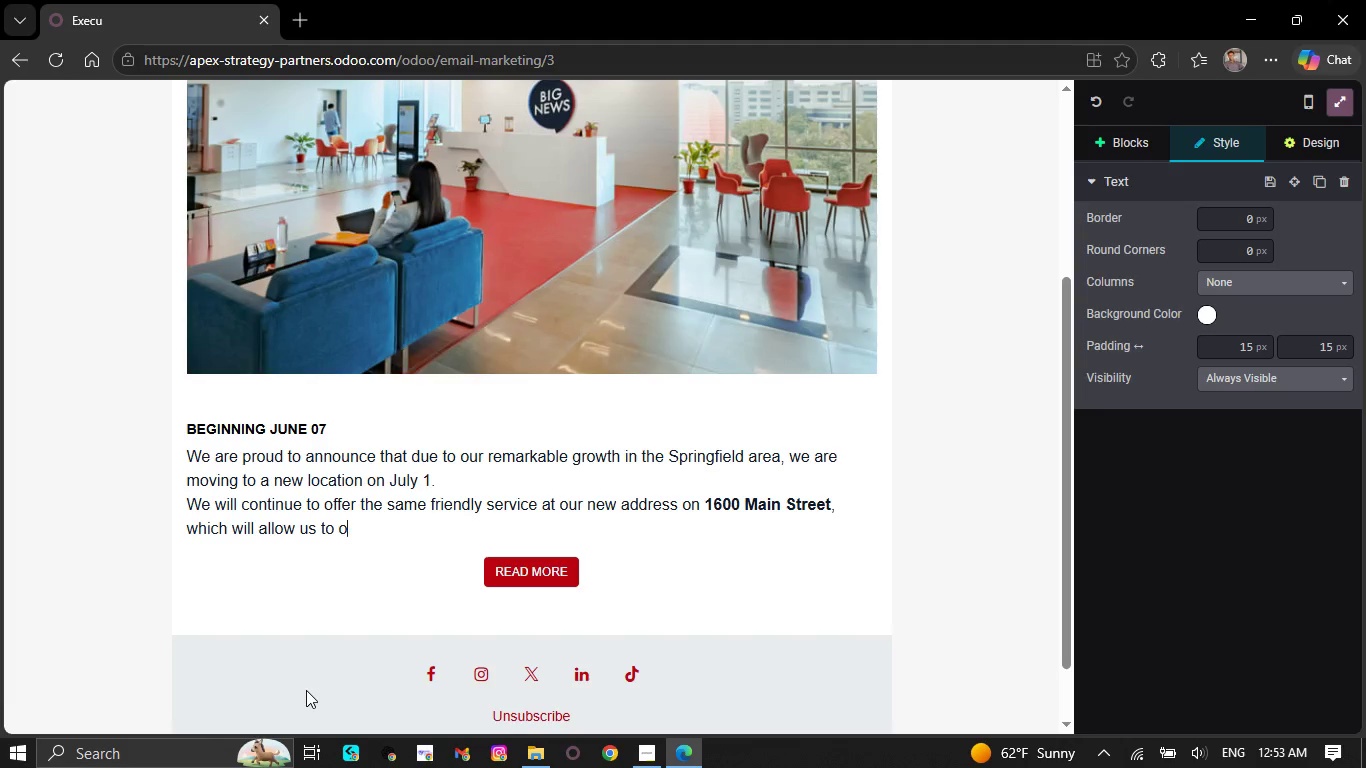 
key(Backspace)
 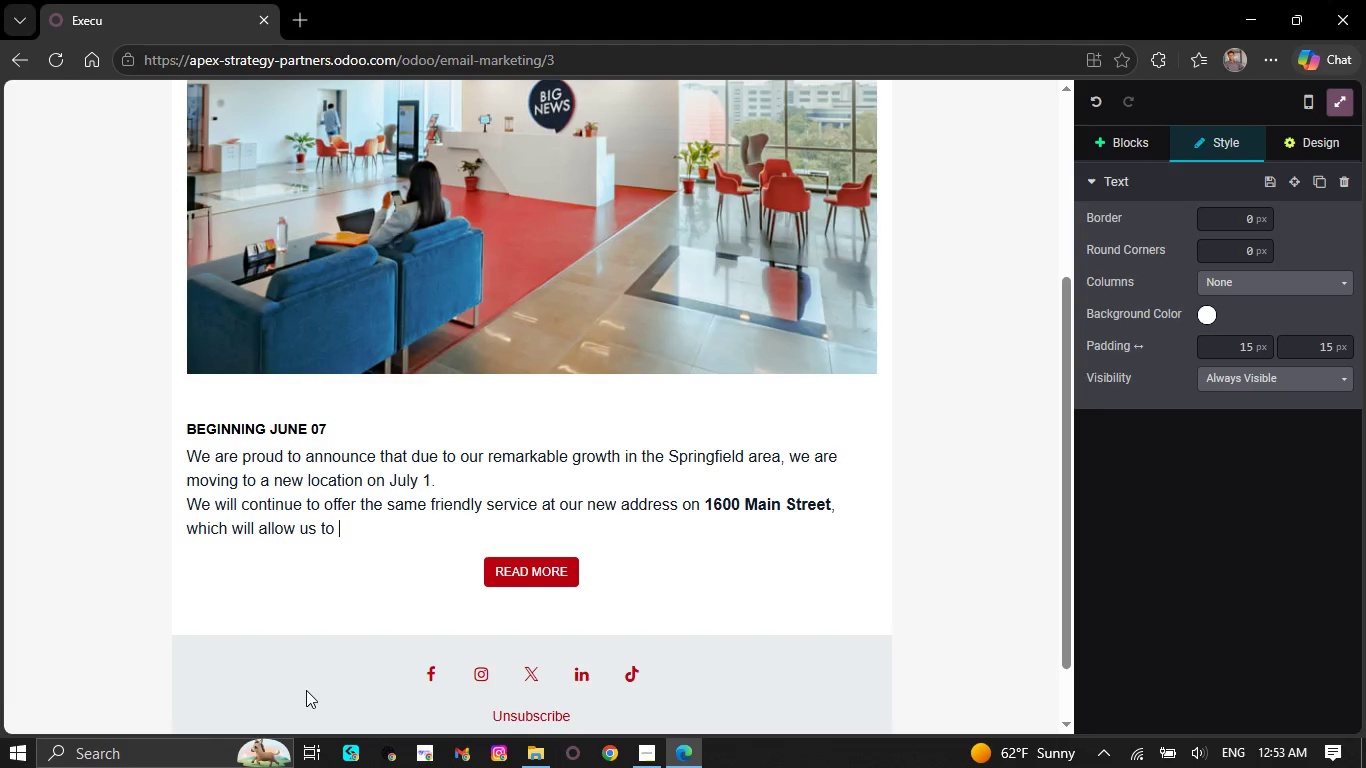 
key(Backspace)
 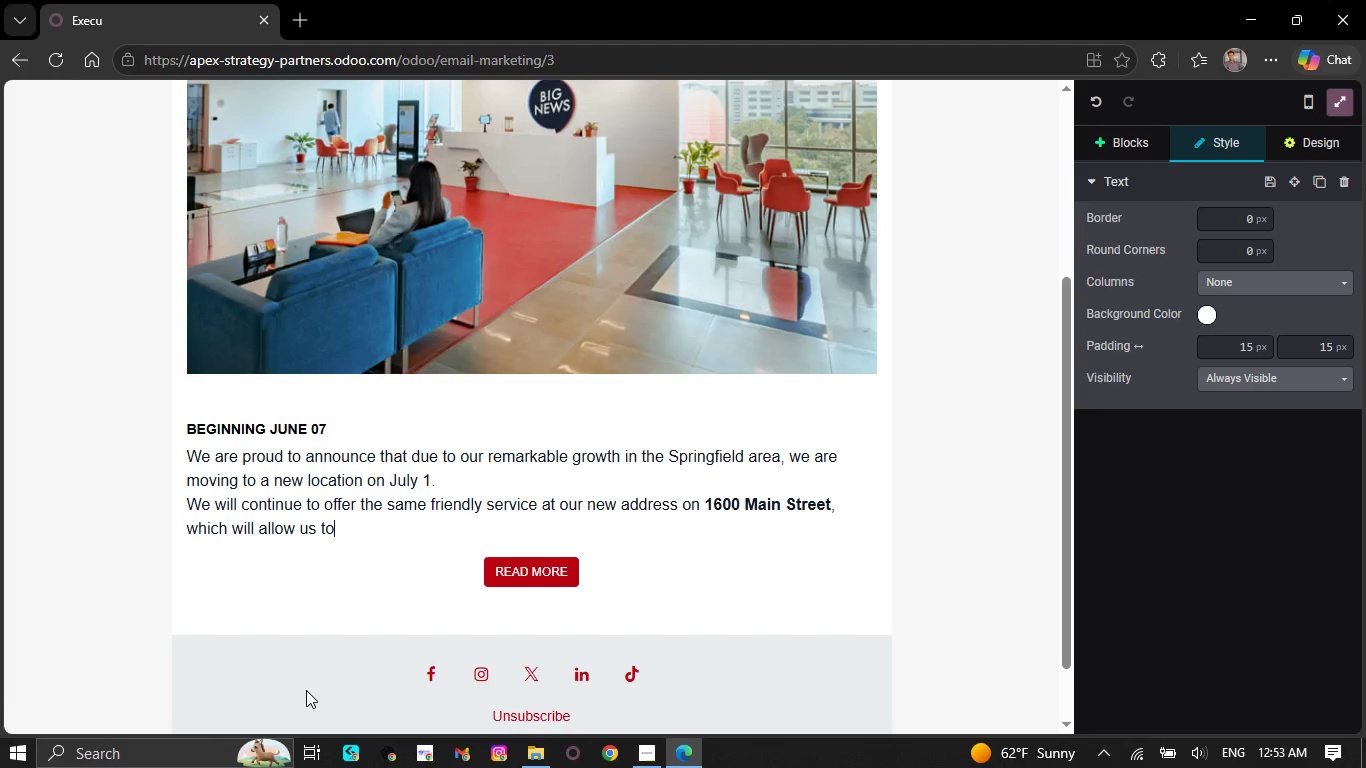 
key(Backspace)
 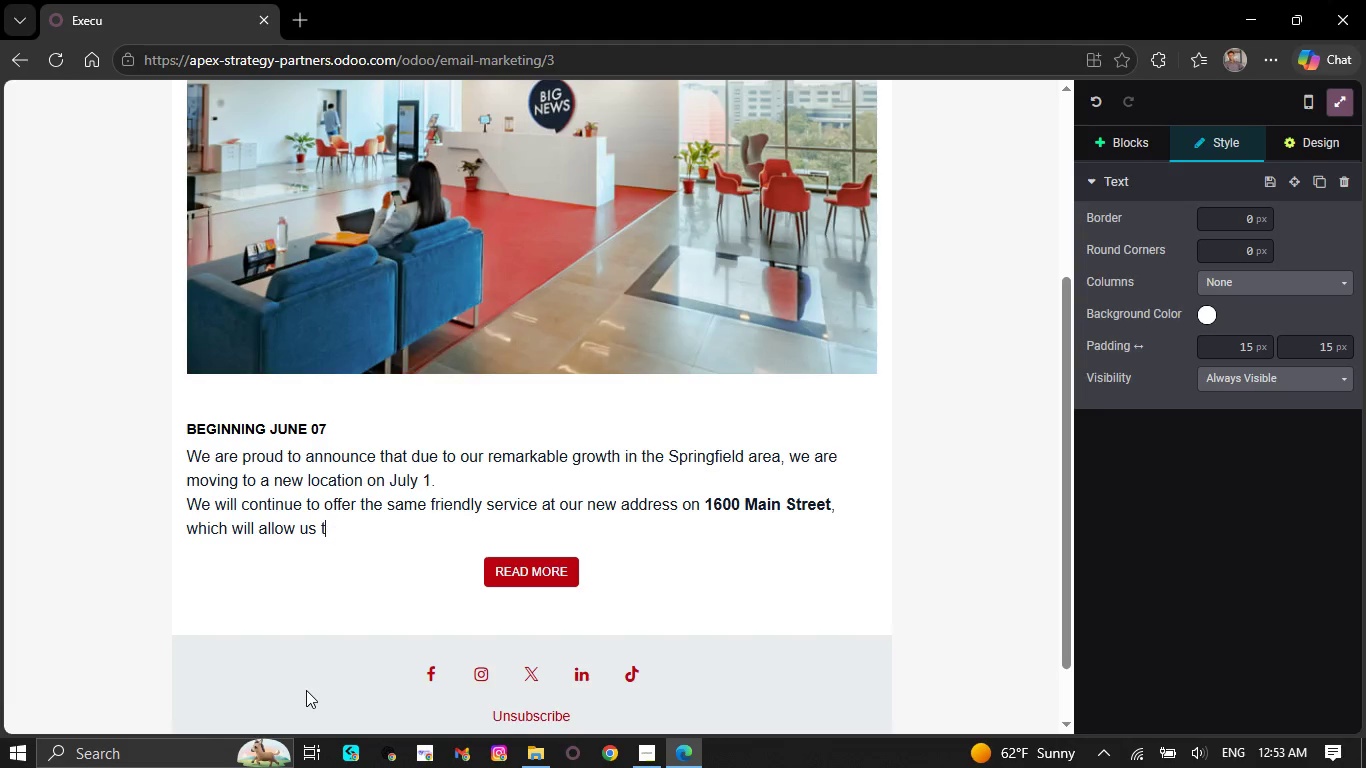 
key(Backspace)
 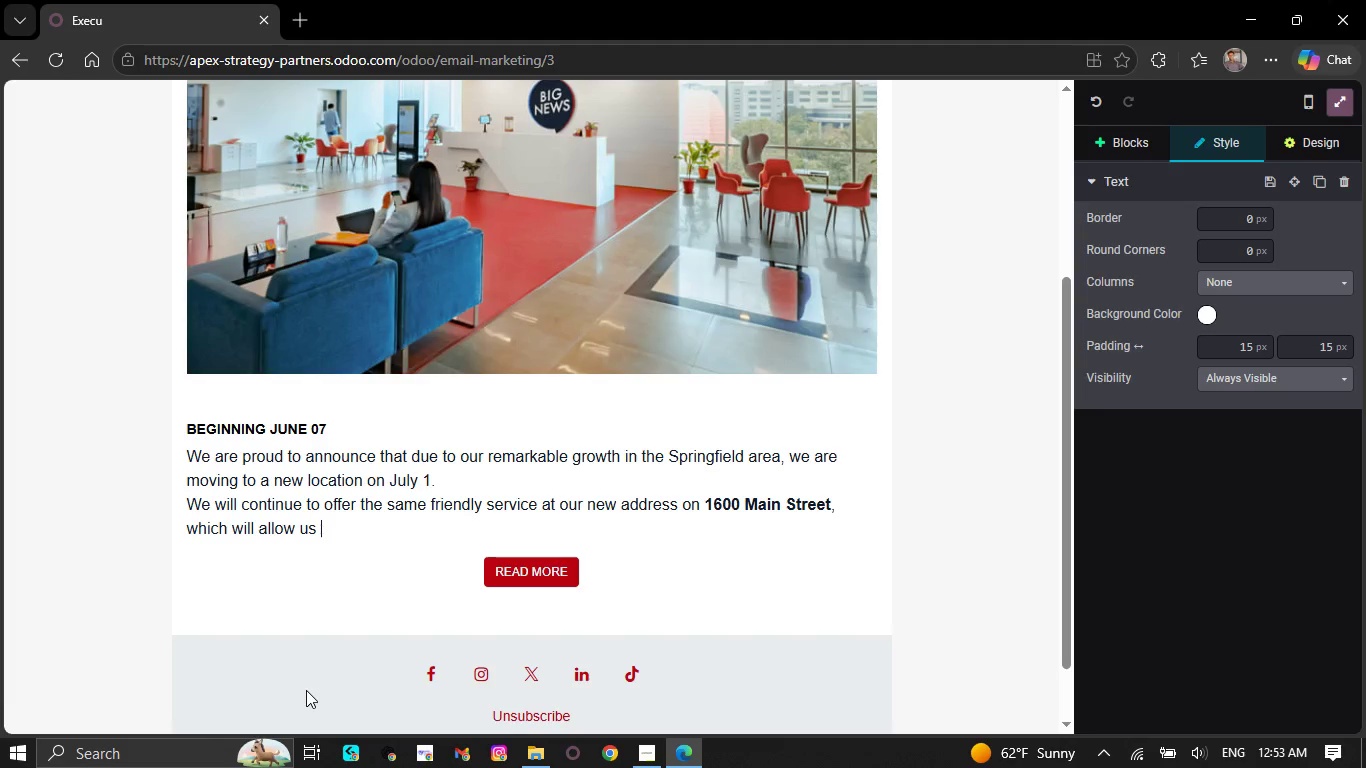 
key(Backspace)
 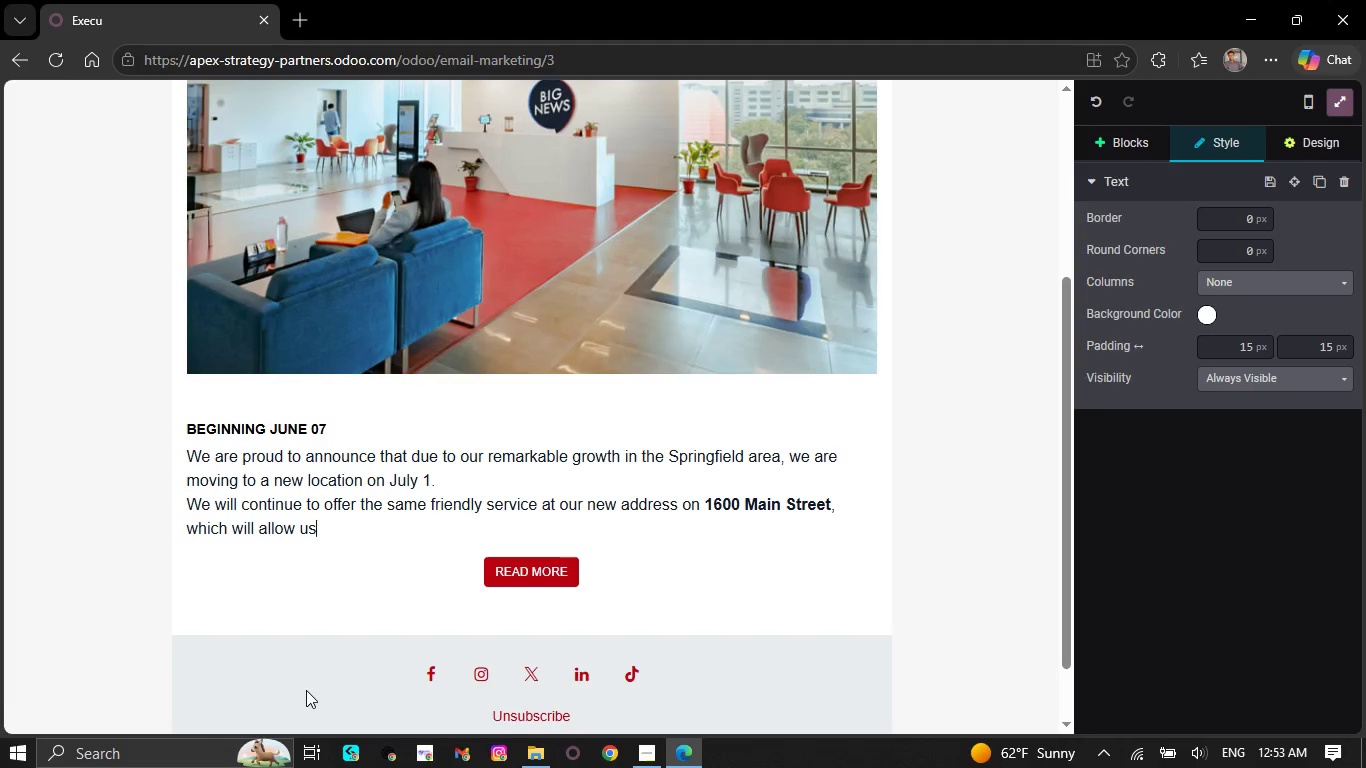 
key(Backspace)
 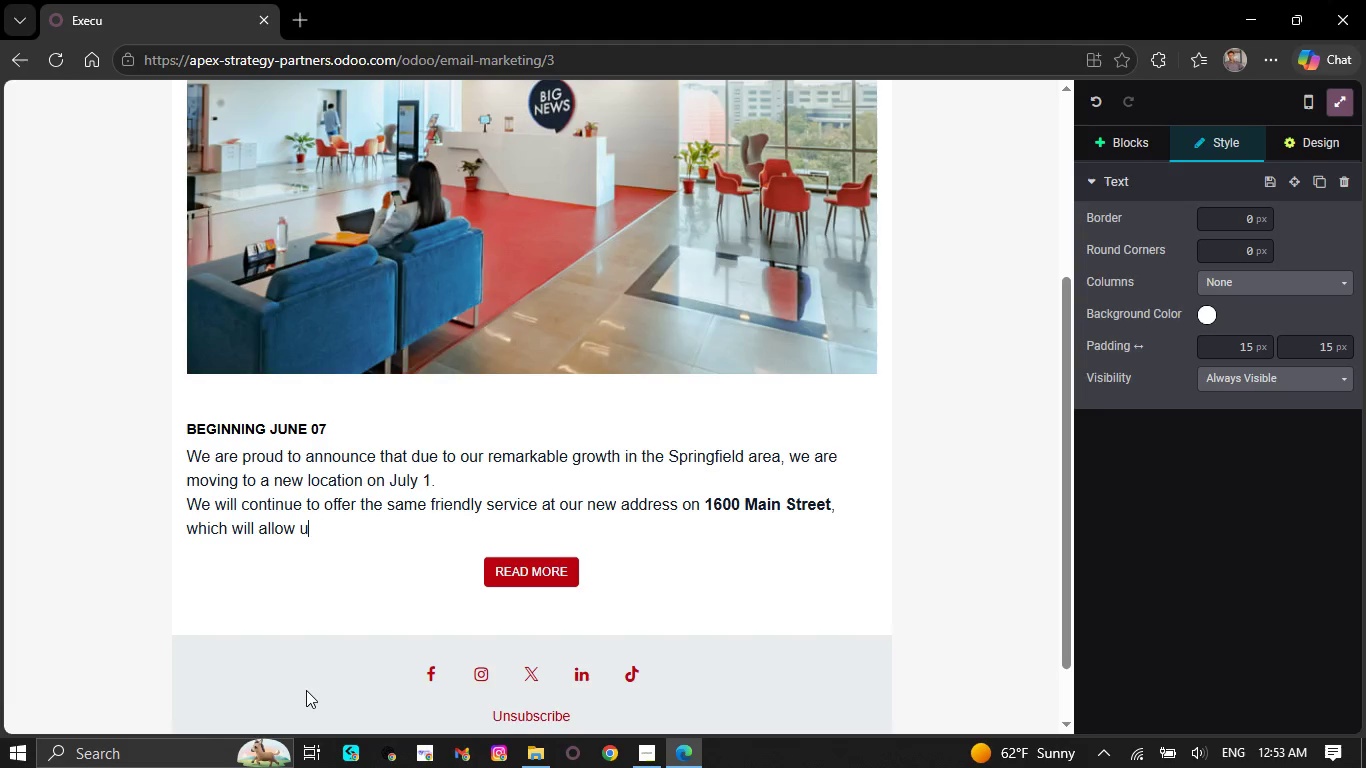 
key(Backspace)
 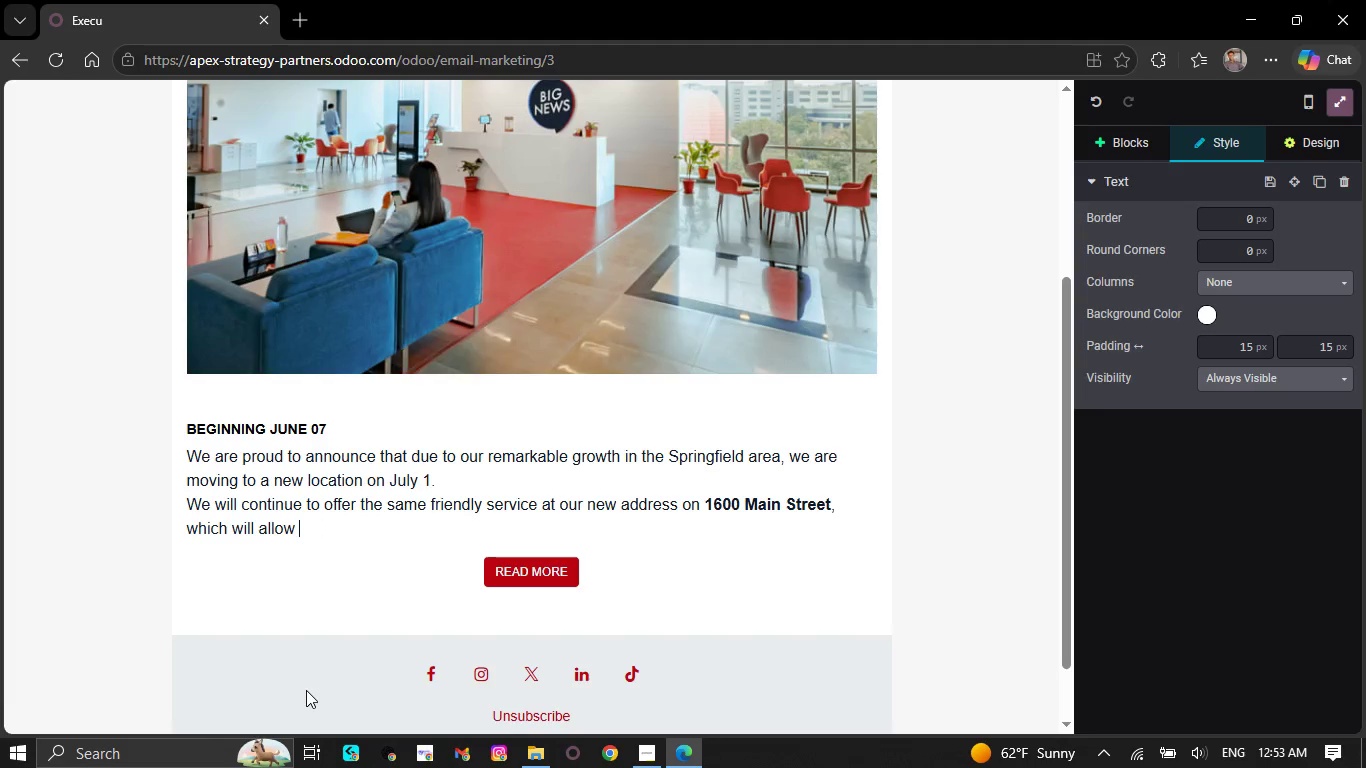 
key(Backspace)
 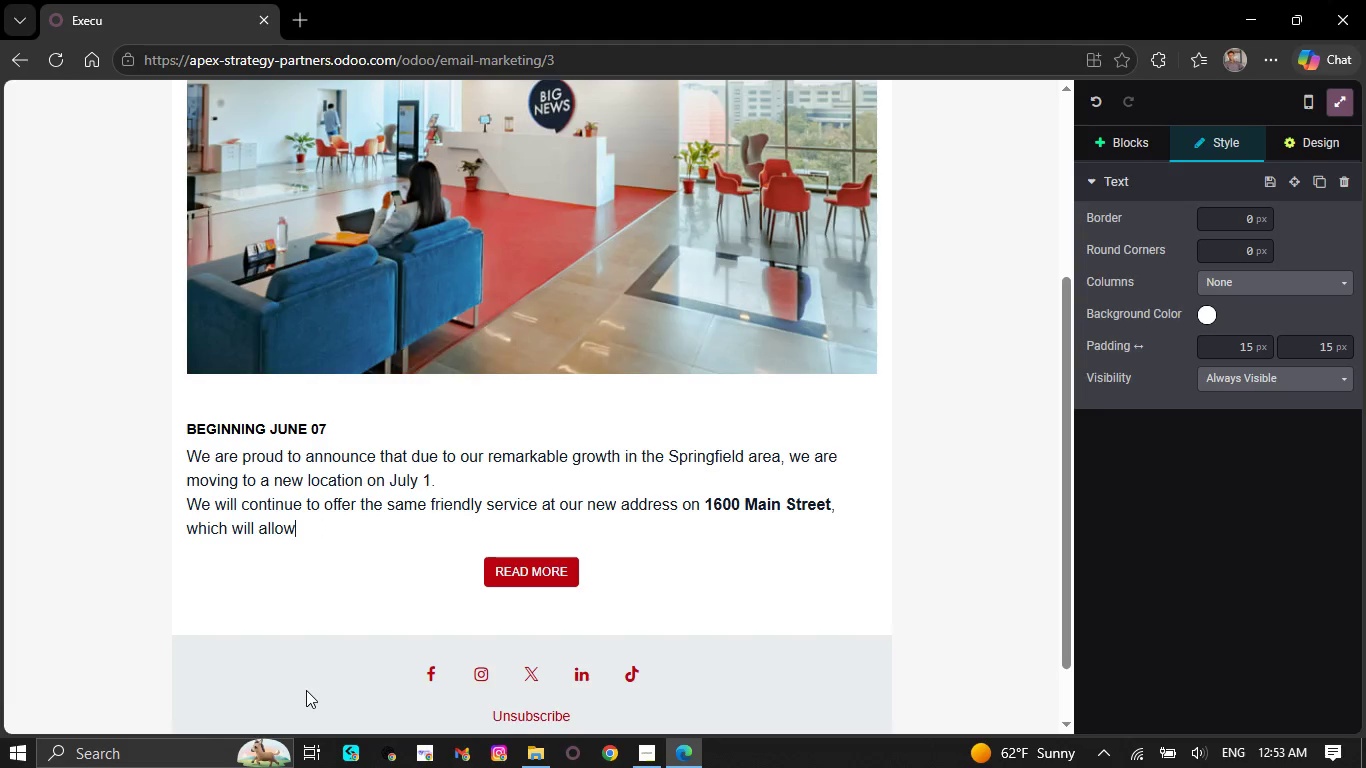 
key(Backspace)
 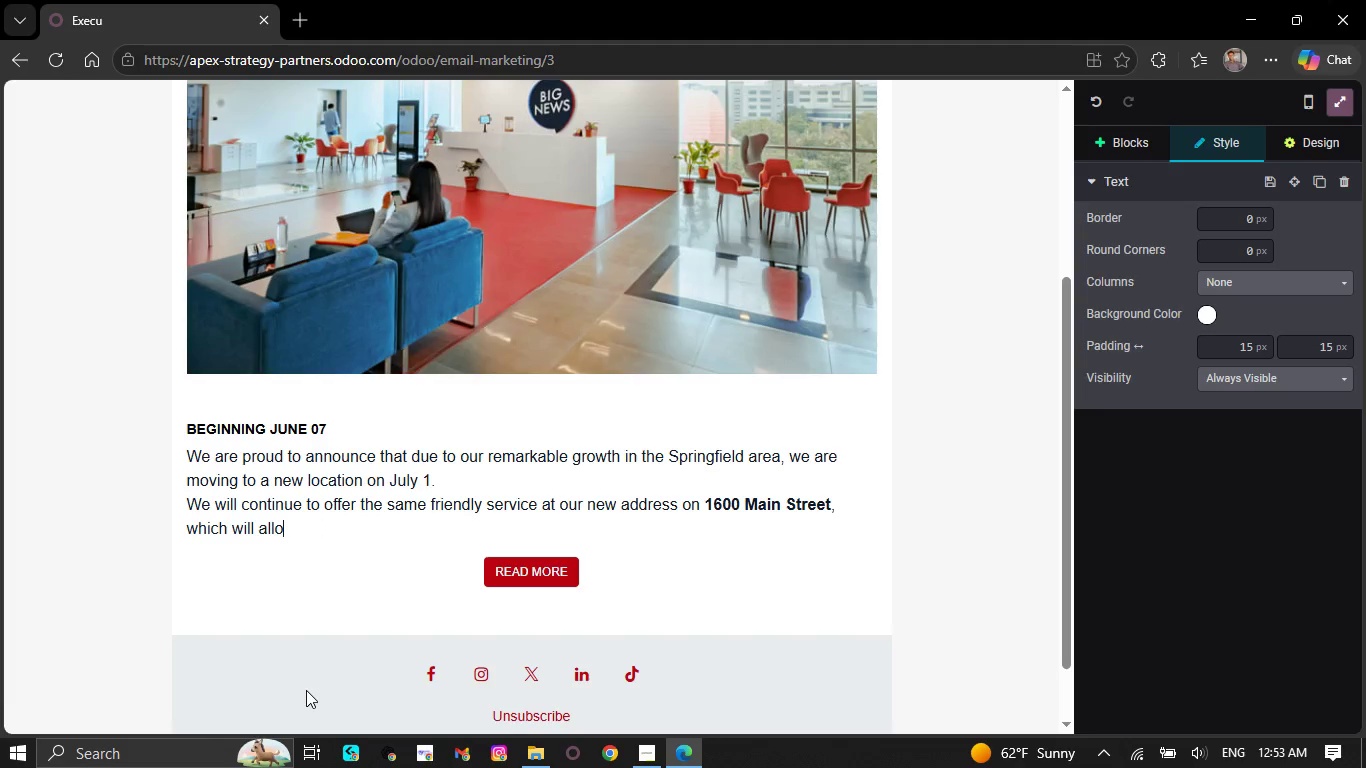 
key(Backspace)
 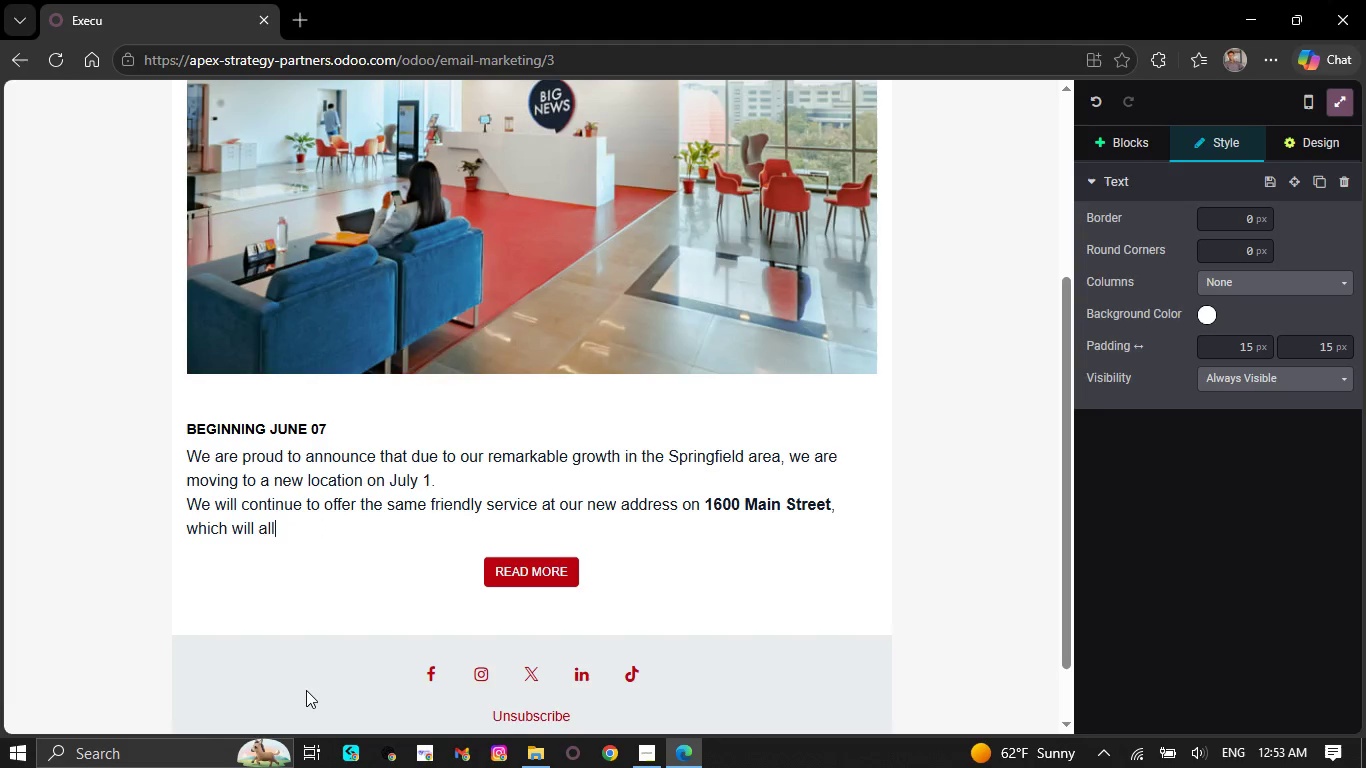 
key(Backspace)
 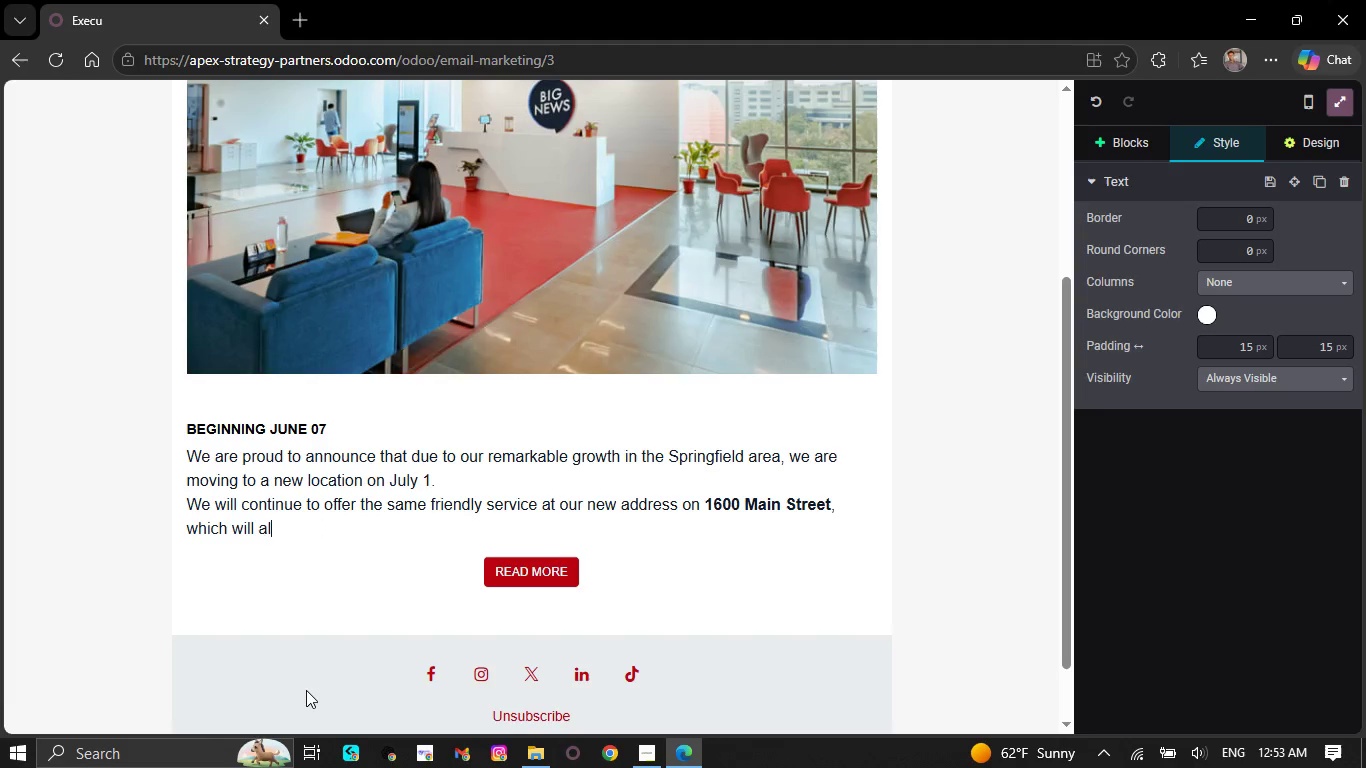 
key(Backspace)
 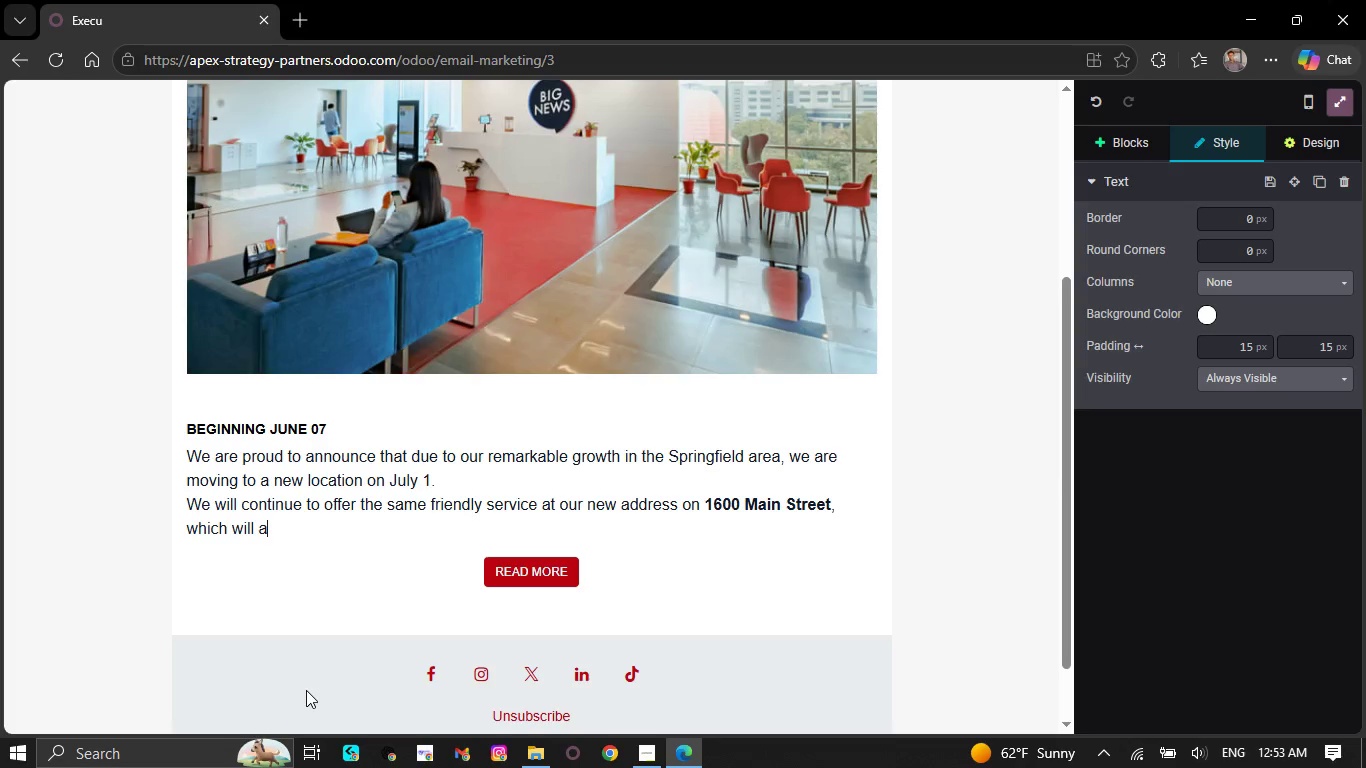 
key(Backspace)
 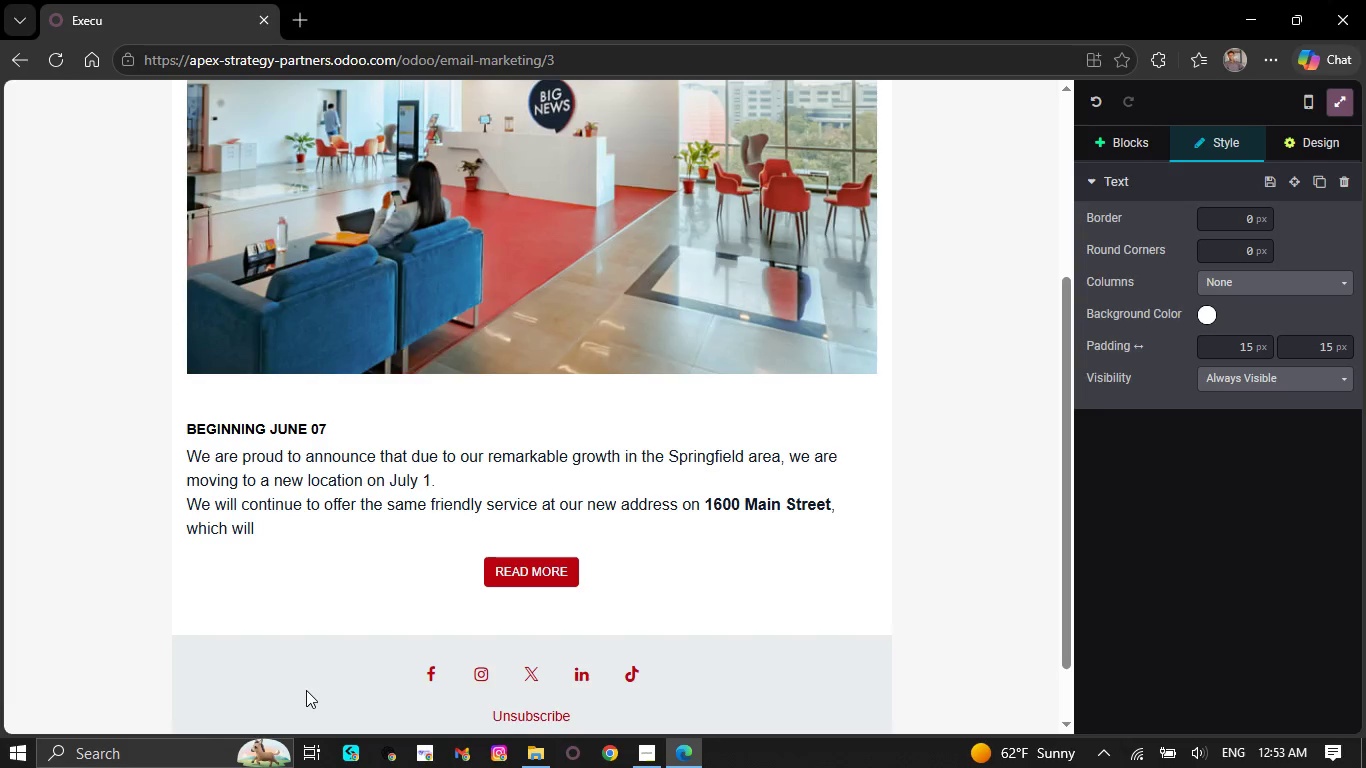 
key(Backspace)
 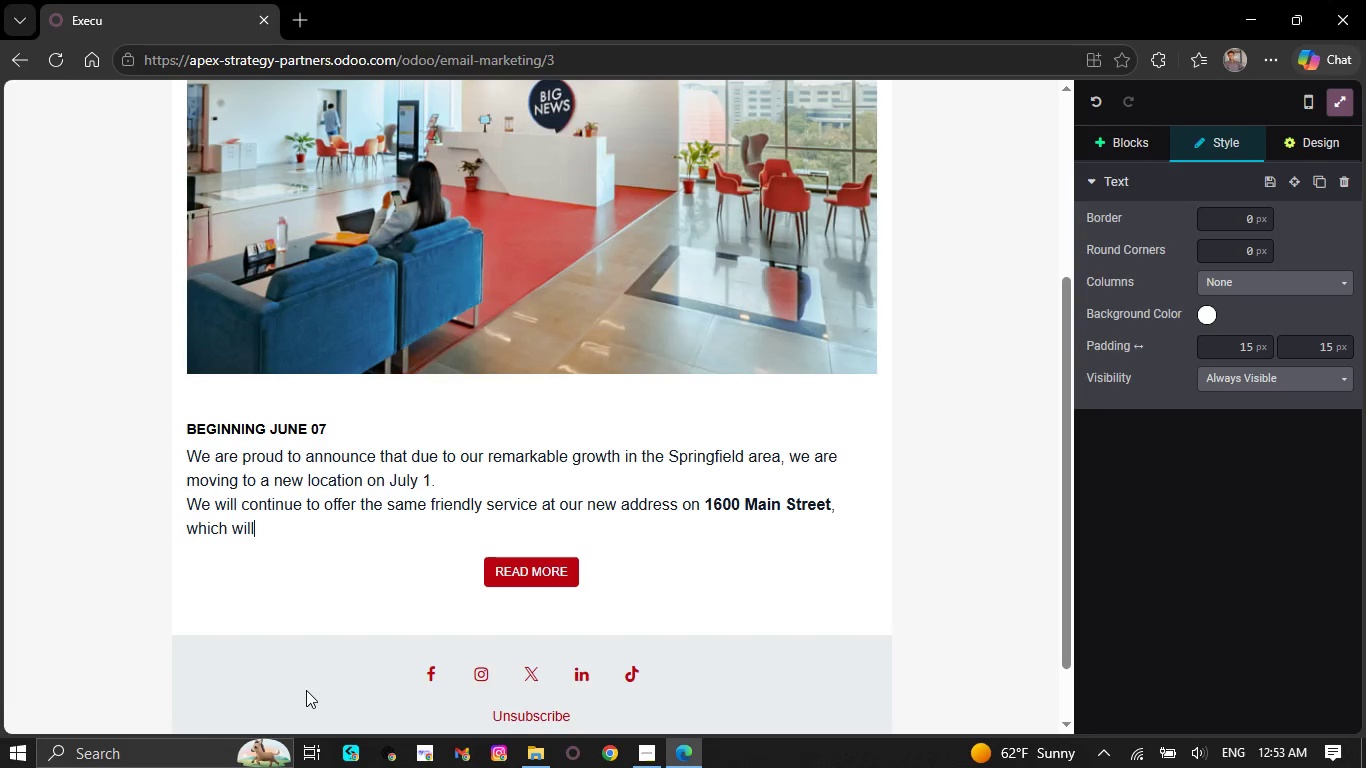 
key(Backspace)
 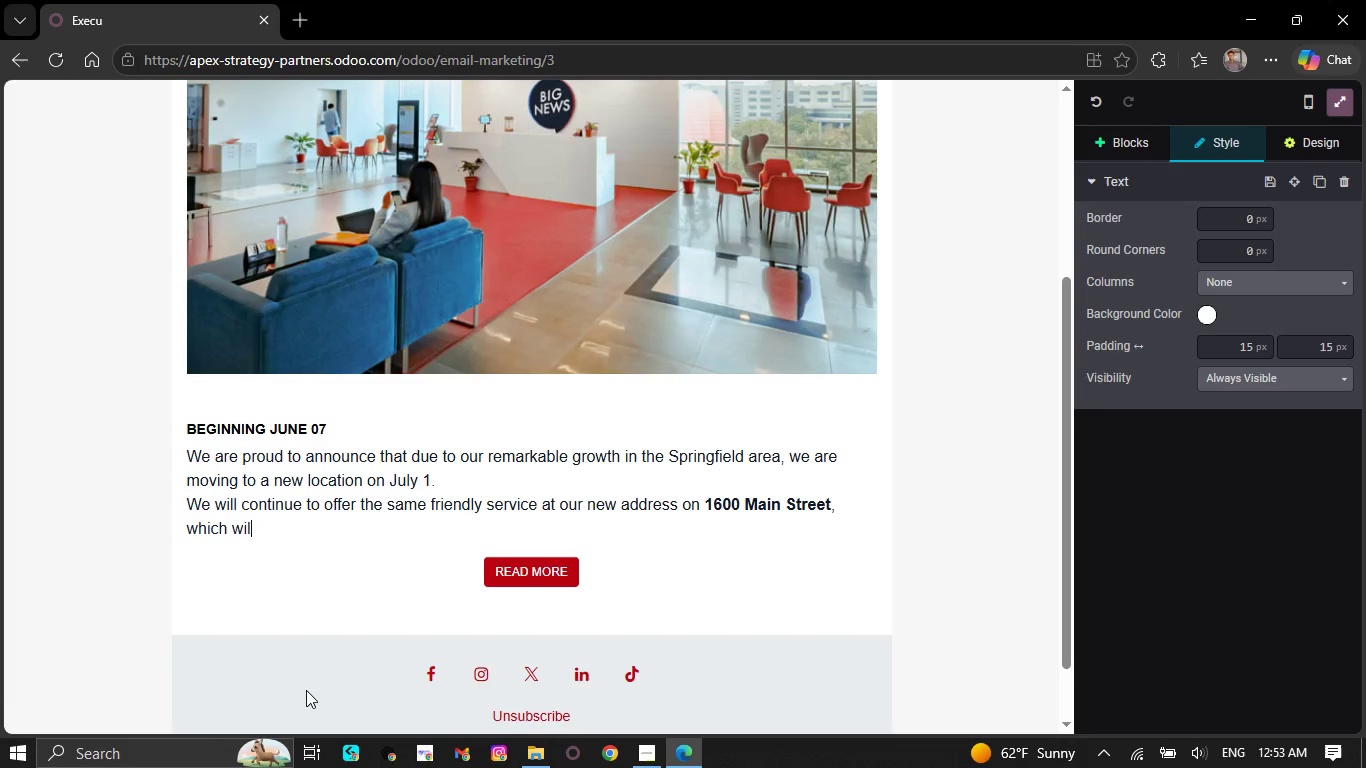 
key(Backspace)
 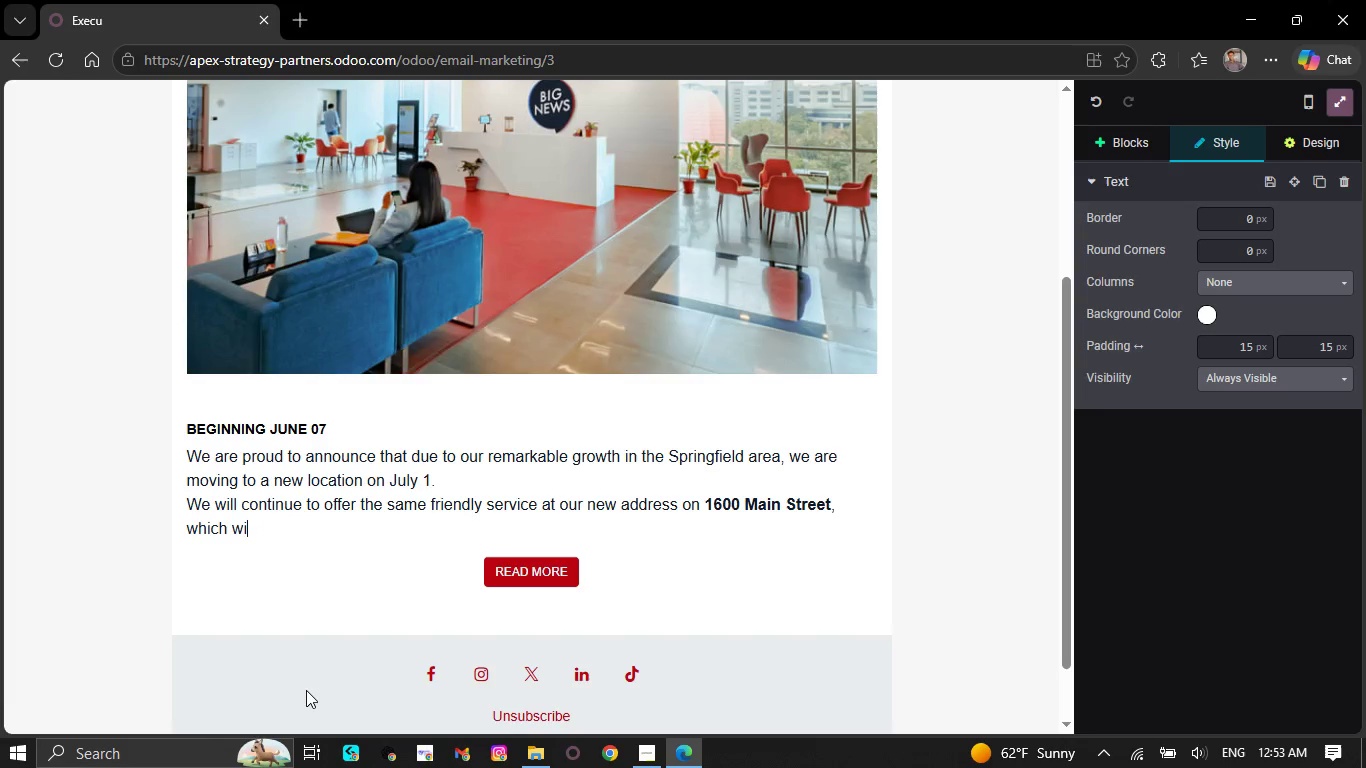 
key(Backspace)
 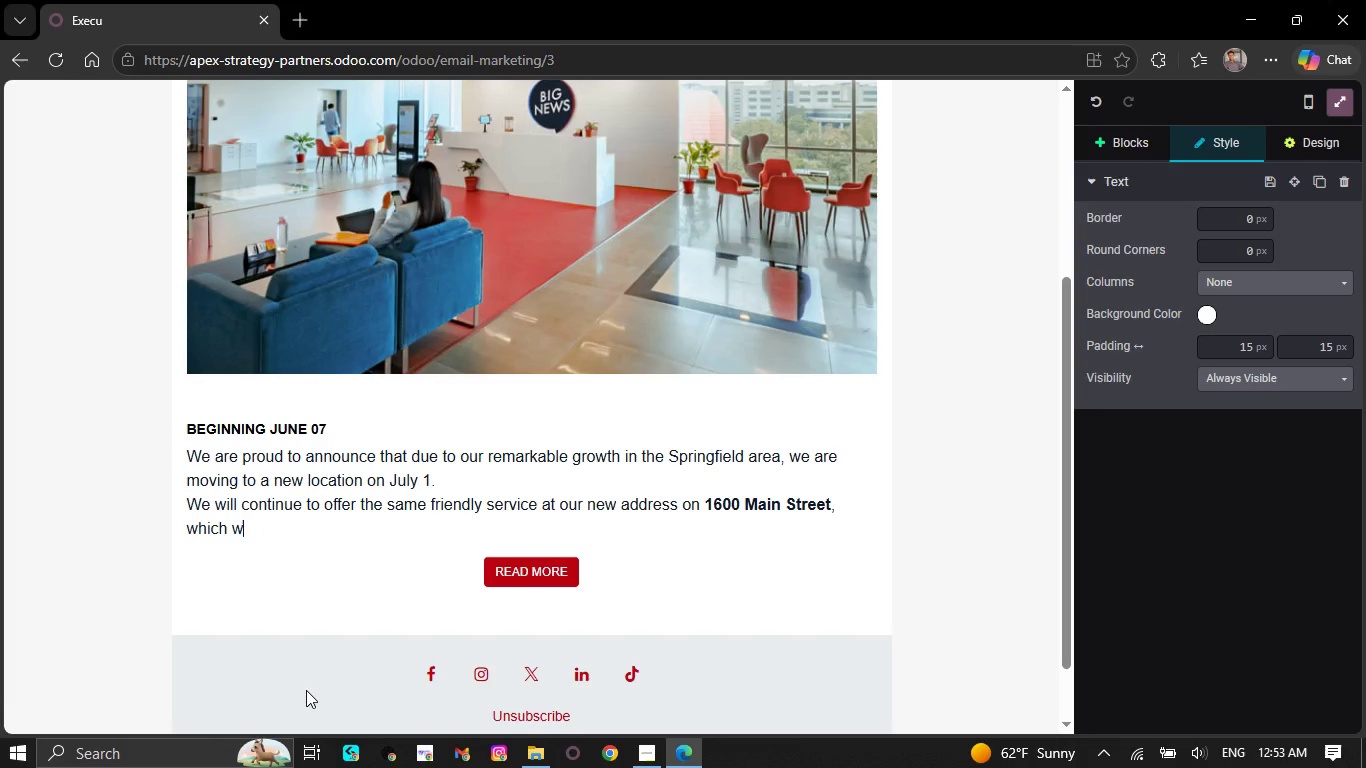 
key(Backspace)
 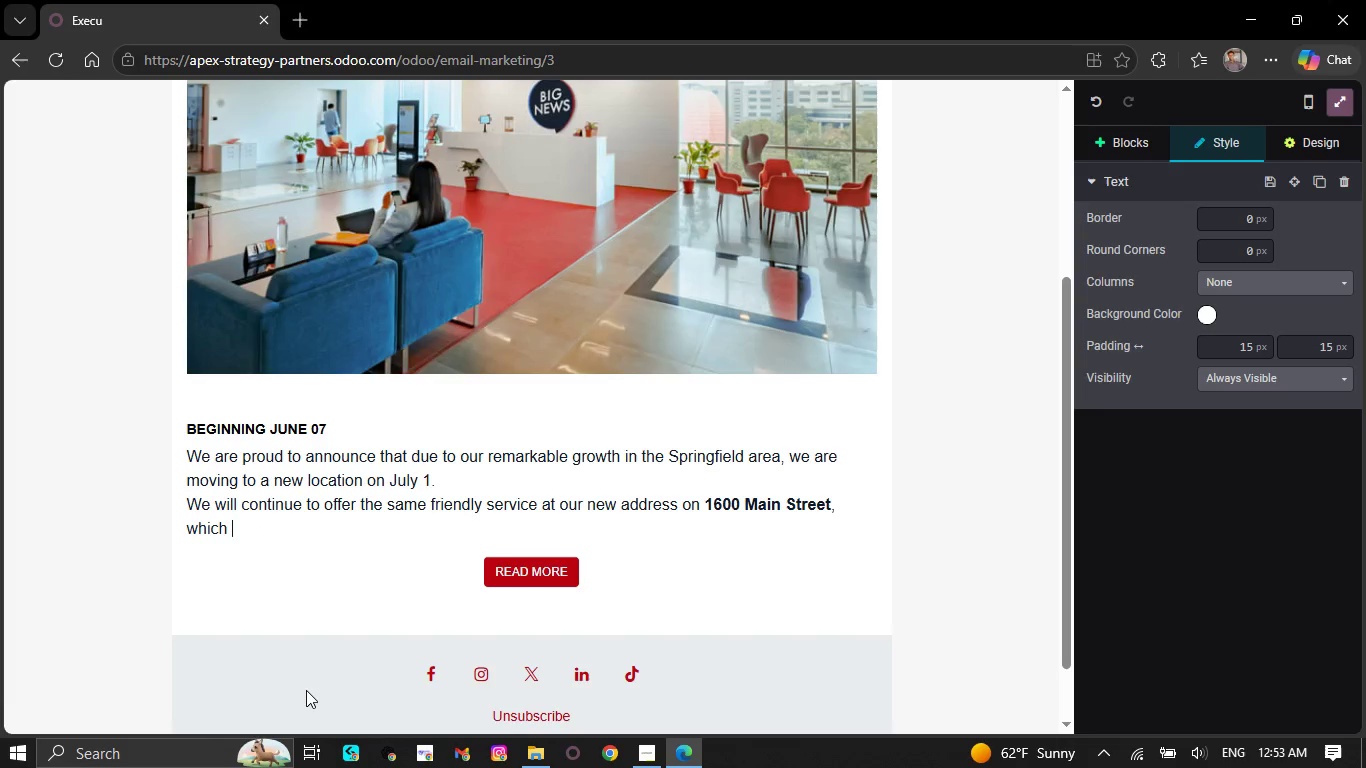 
key(Backspace)
 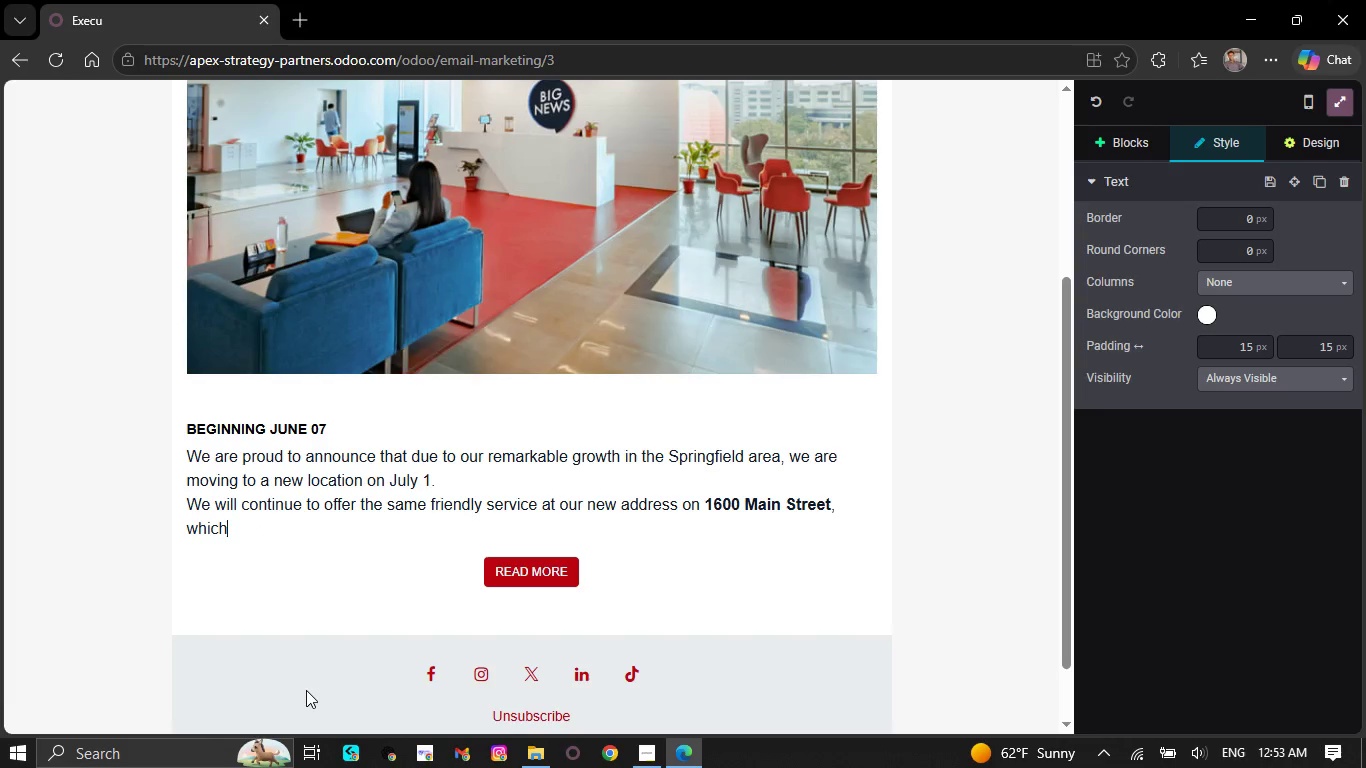 
key(Backspace)
 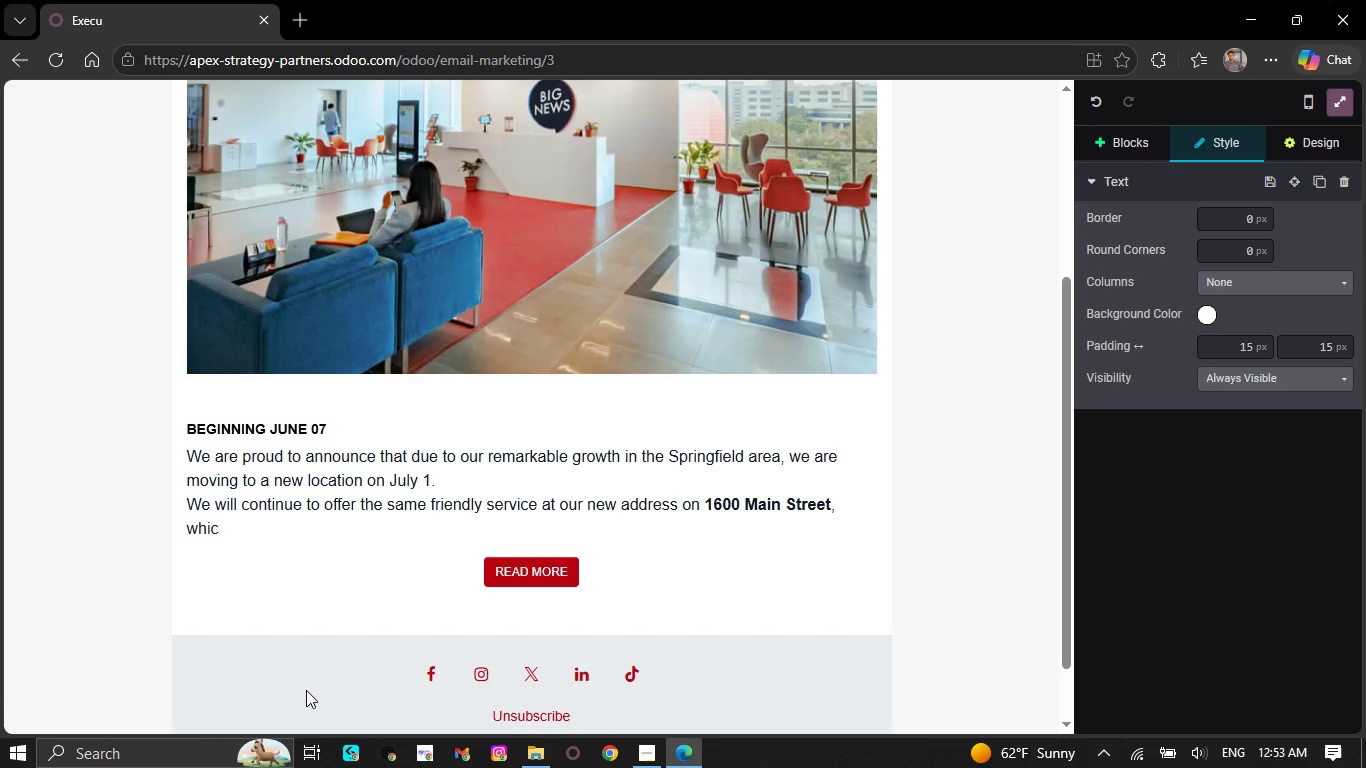 
key(Backspace)
 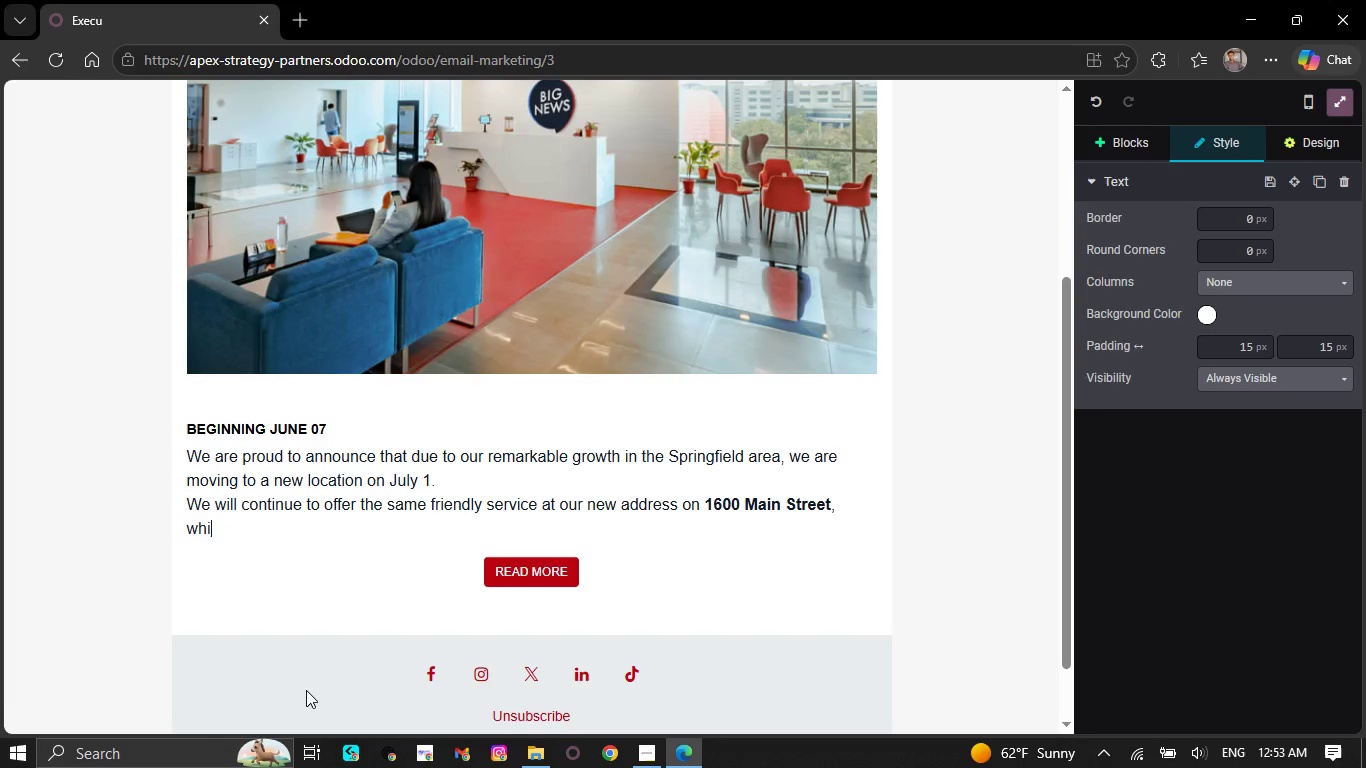 
key(Backspace)
 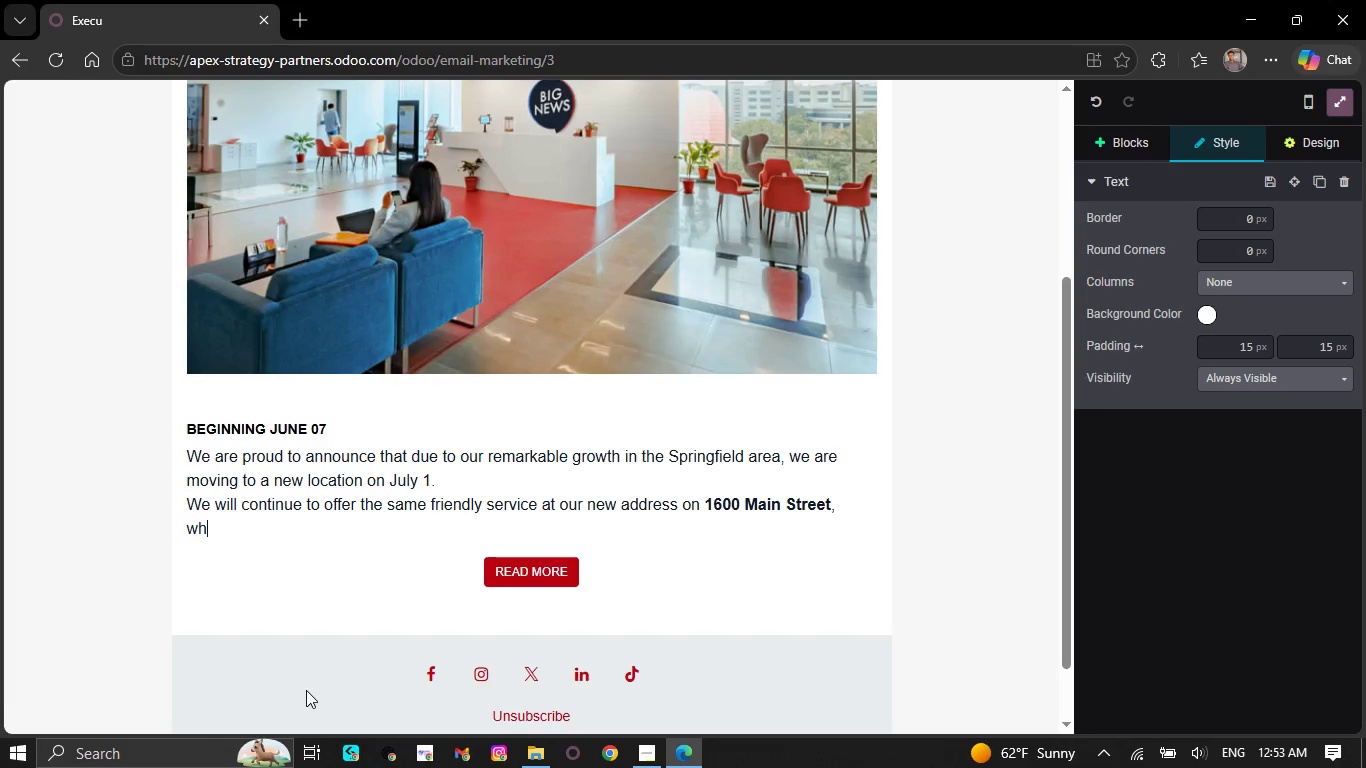 
key(Backspace)
 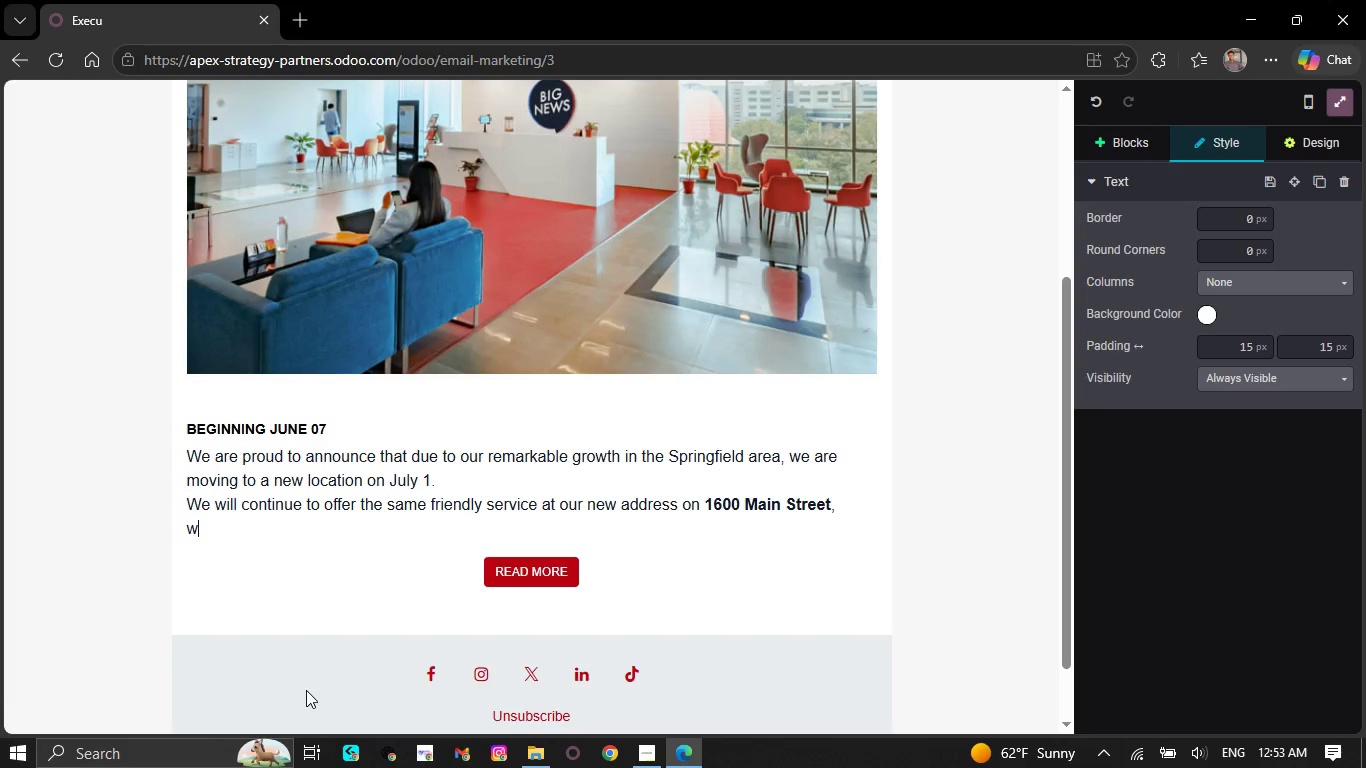 
key(Backspace)
 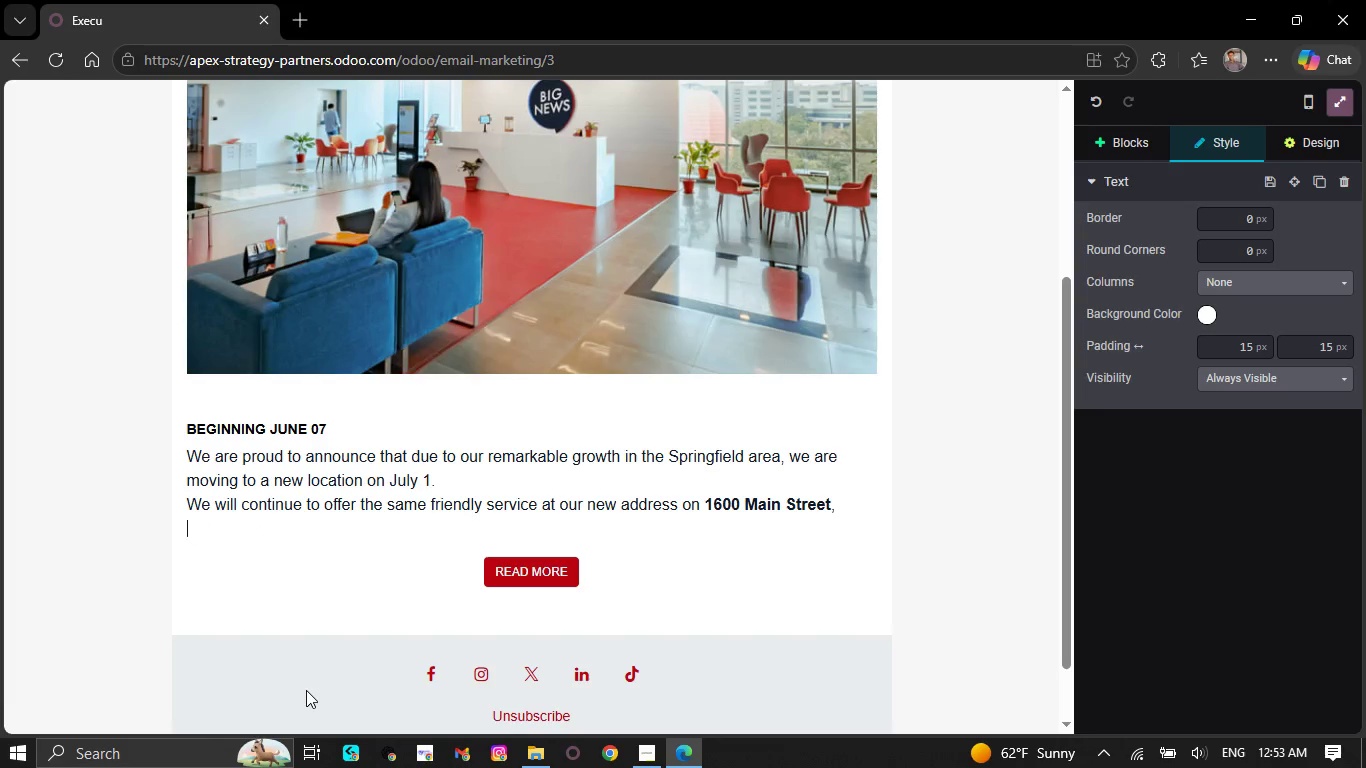 
key(Backspace)
 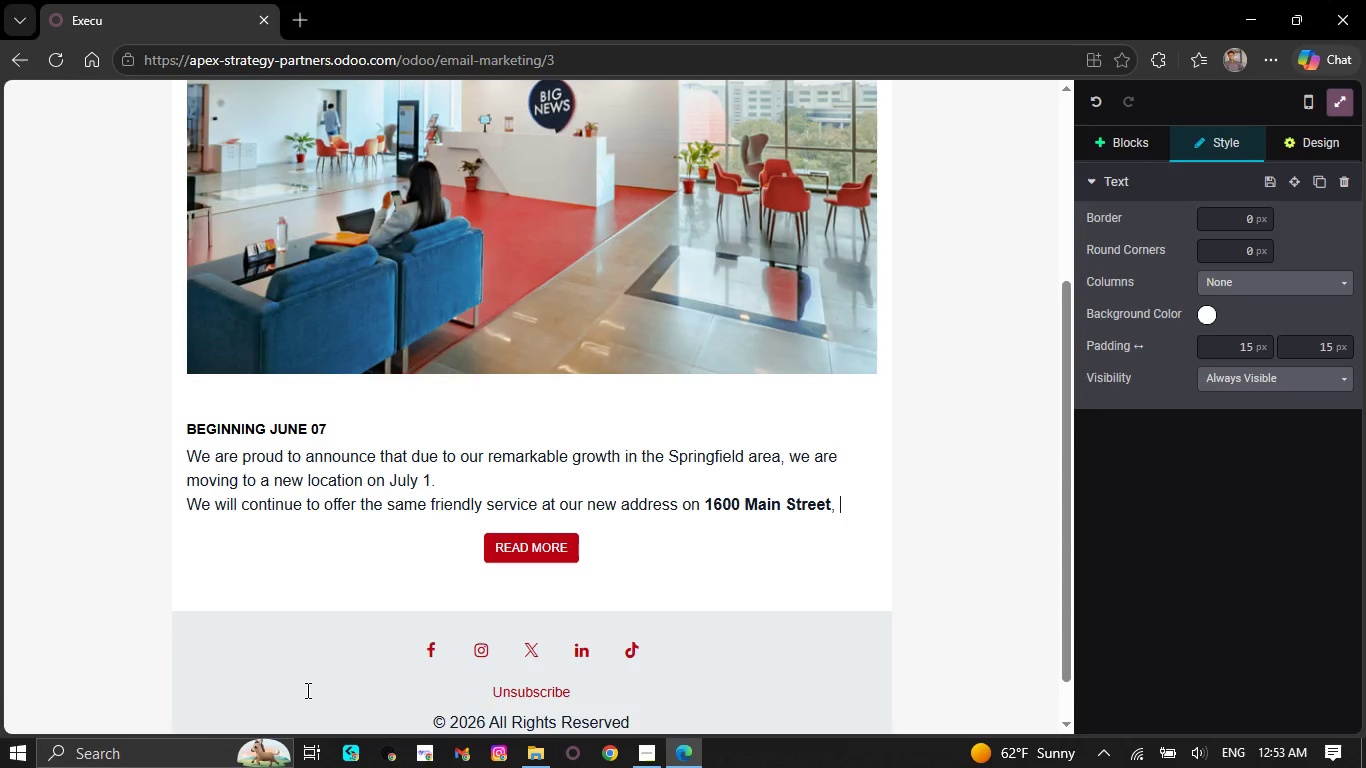 
key(Backspace)
 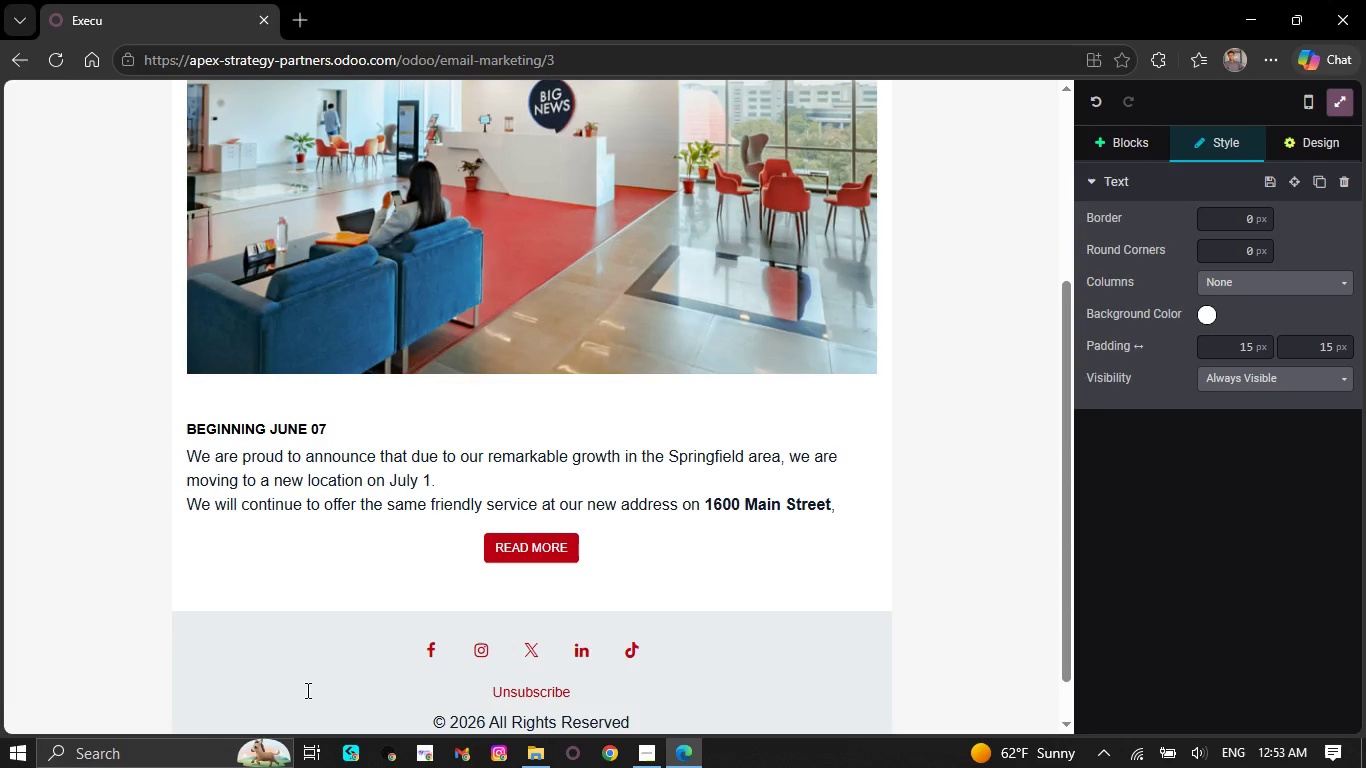 
key(Backspace)
 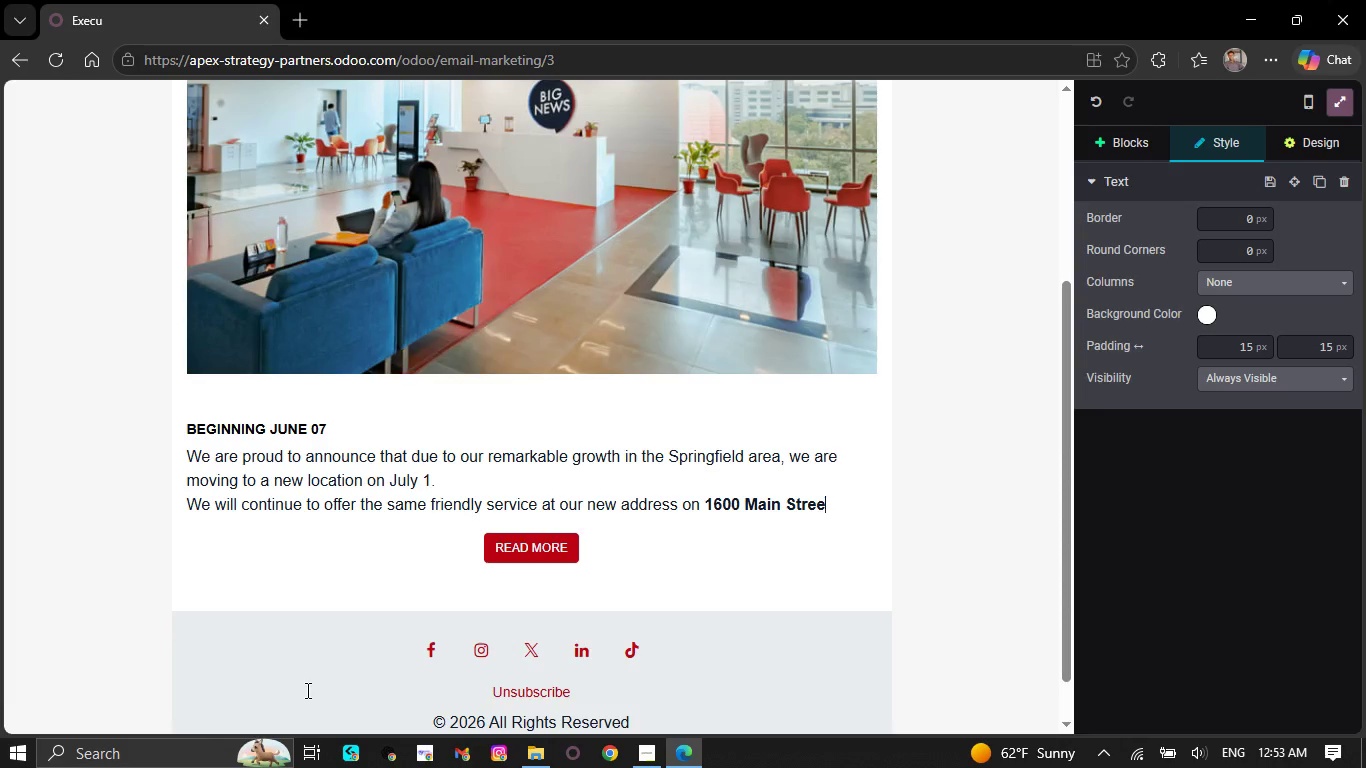 
key(Backspace)
 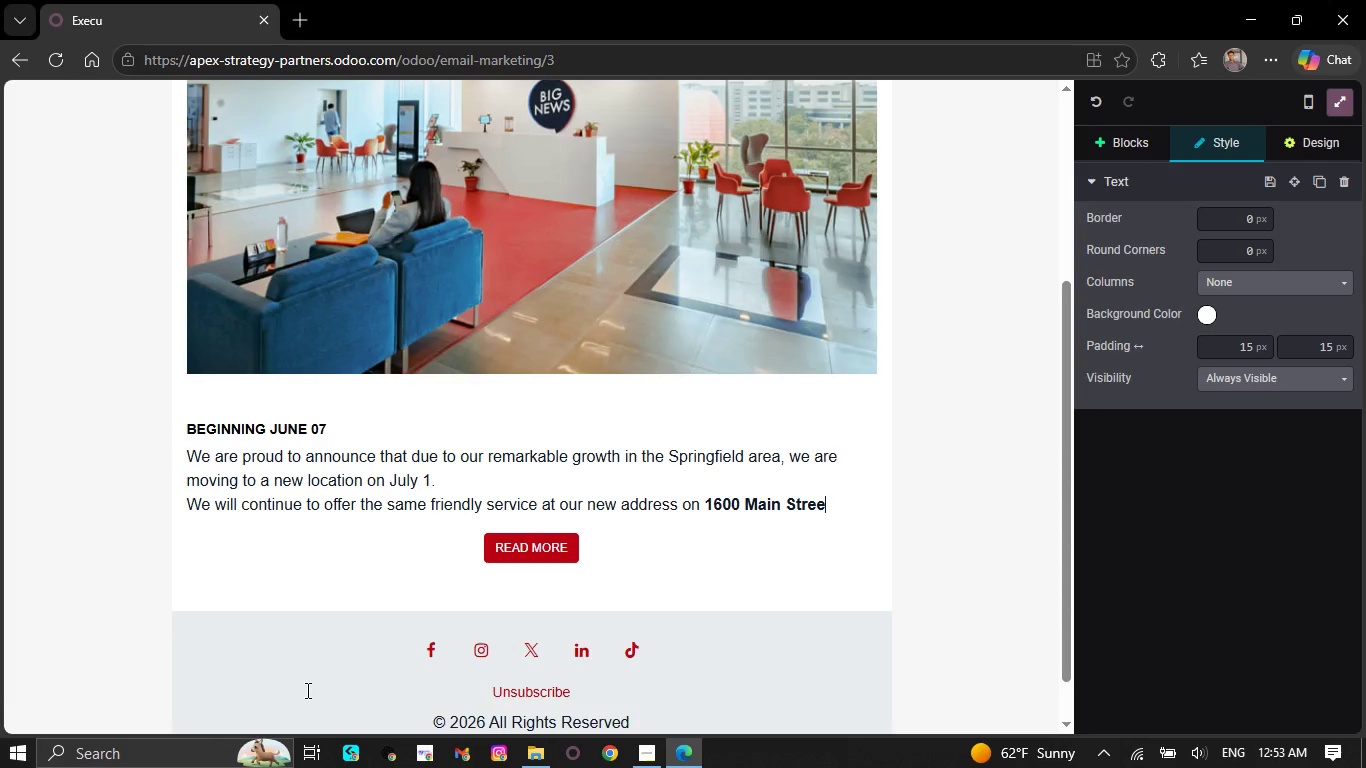 
key(Backspace)
 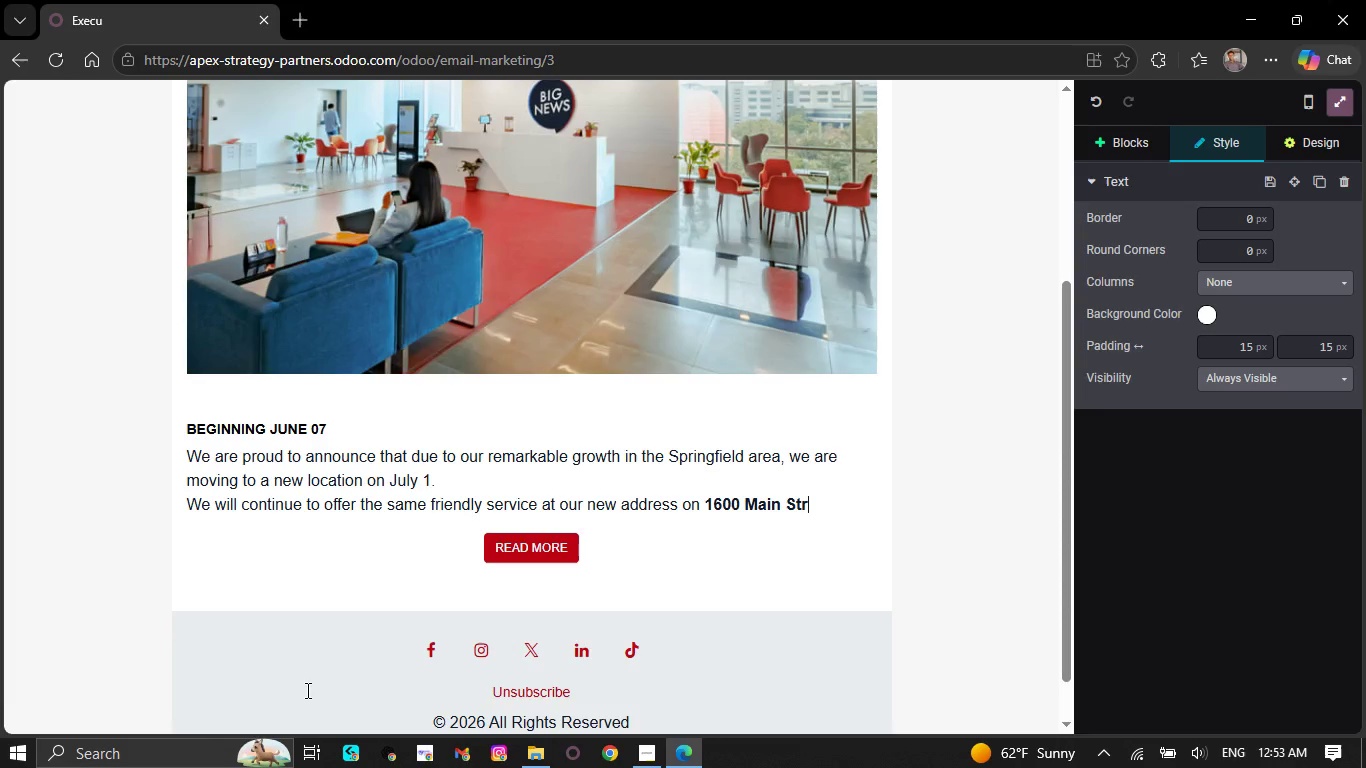 
hold_key(key=Backspace, duration=0.44)
 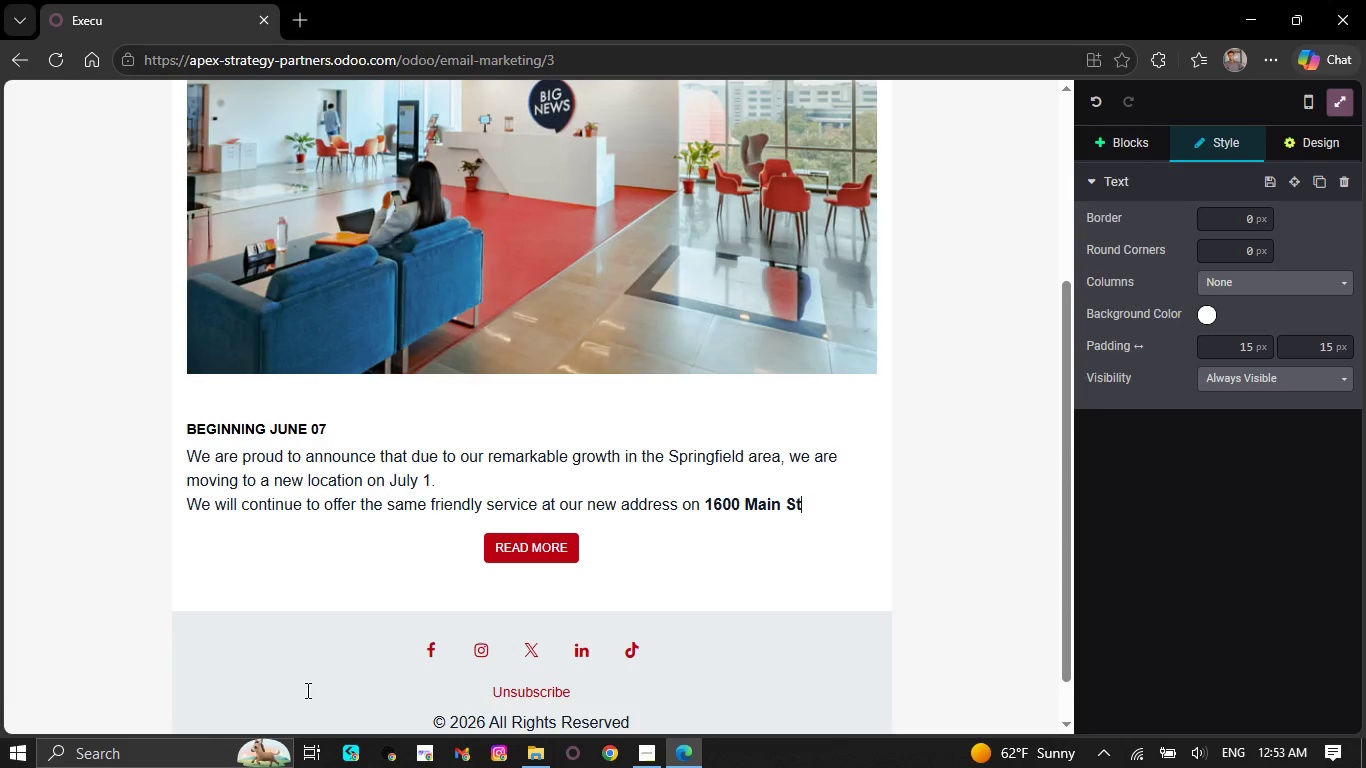 
key(Backspace)
 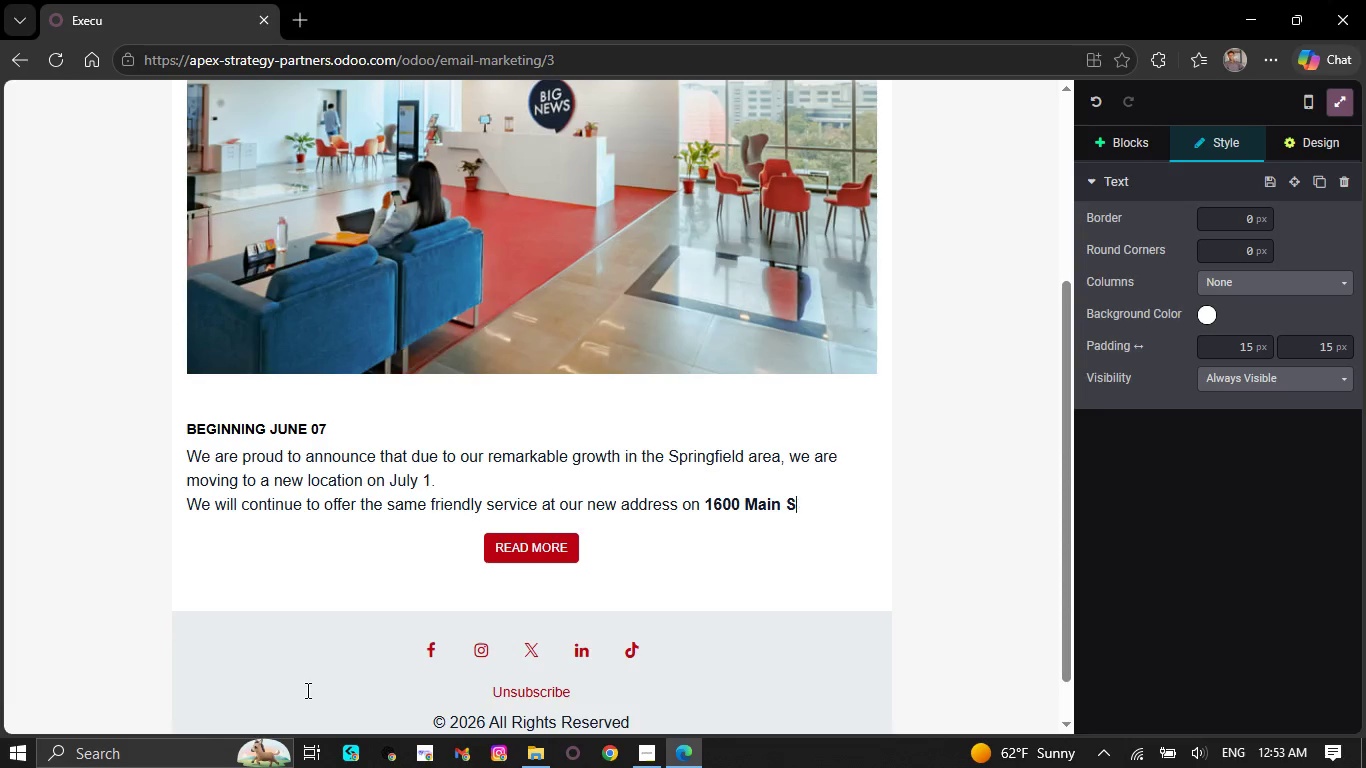 
key(Backspace)
 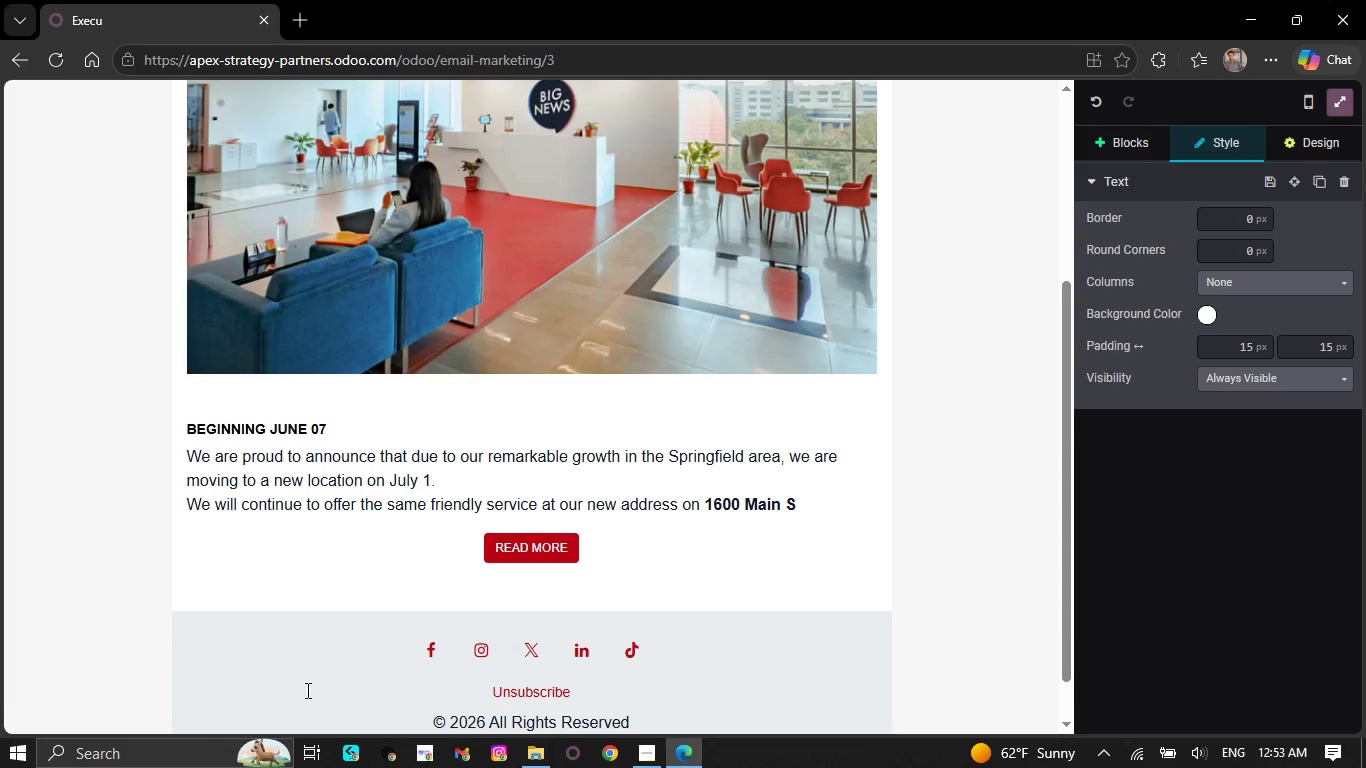 
key(Backspace)
 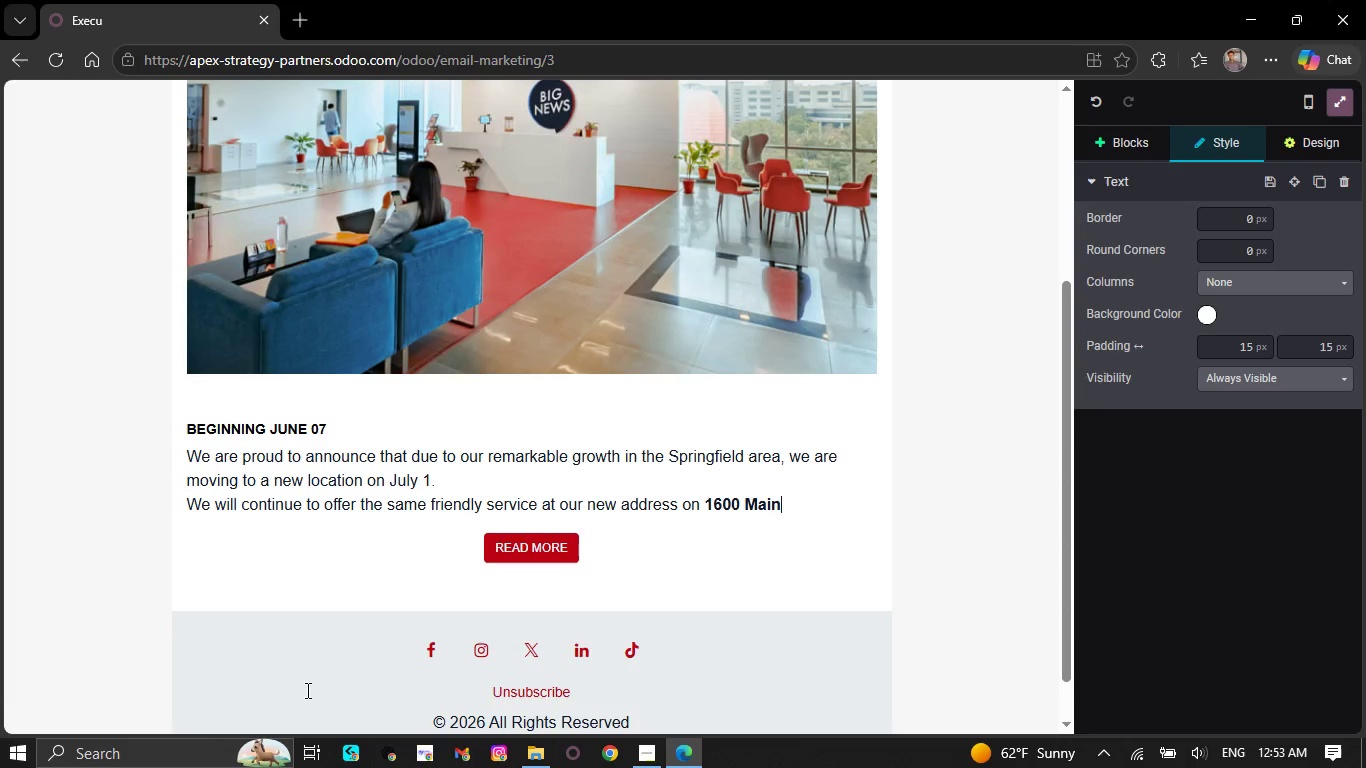 
hold_key(key=Backspace, duration=0.72)
 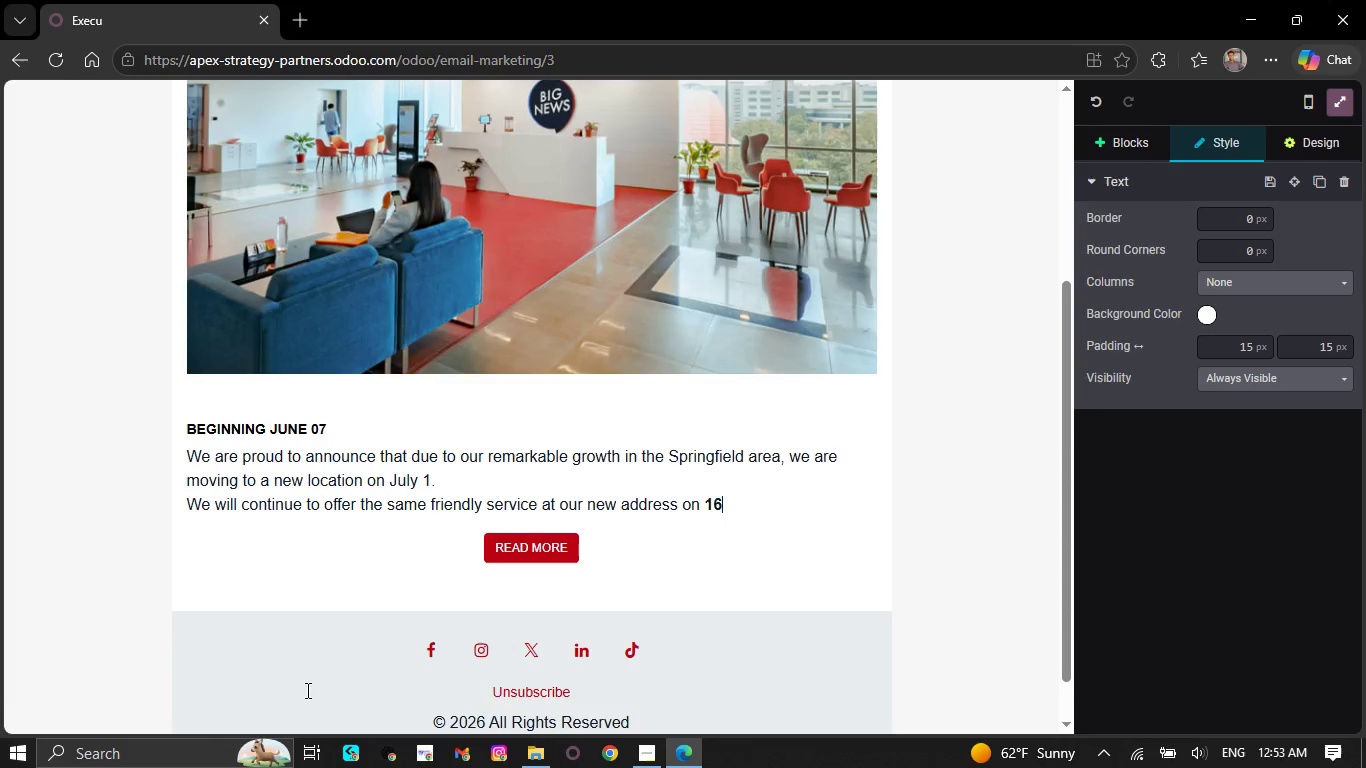 
key(Backspace)
 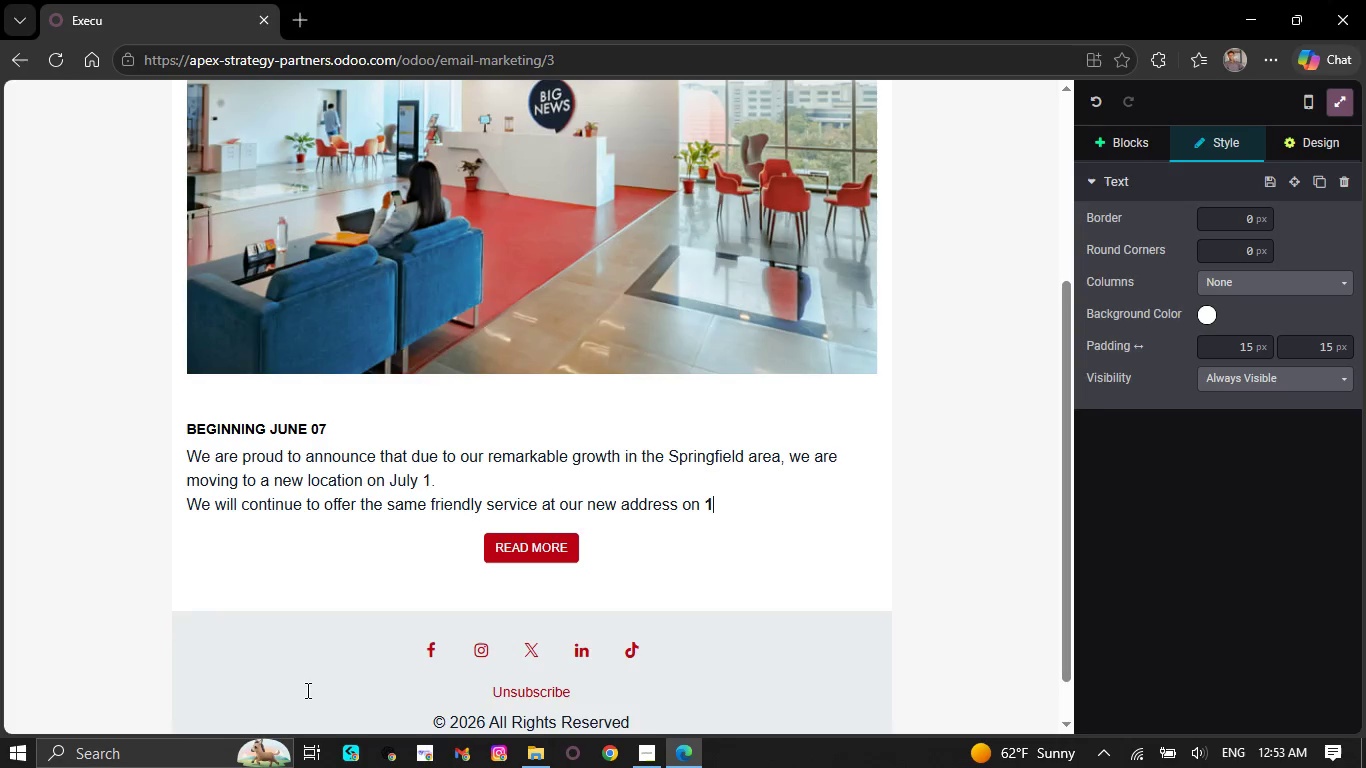 
key(Backspace)
 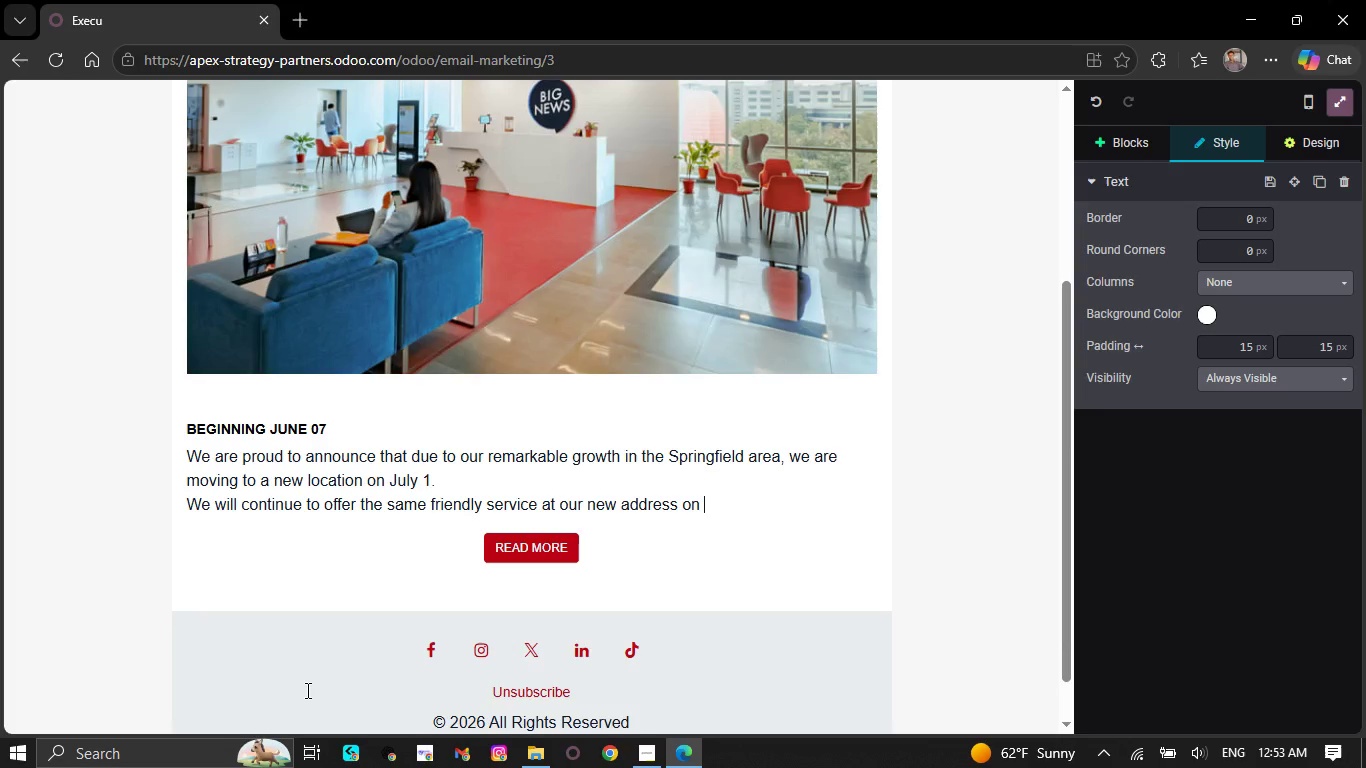 
key(Backspace)
 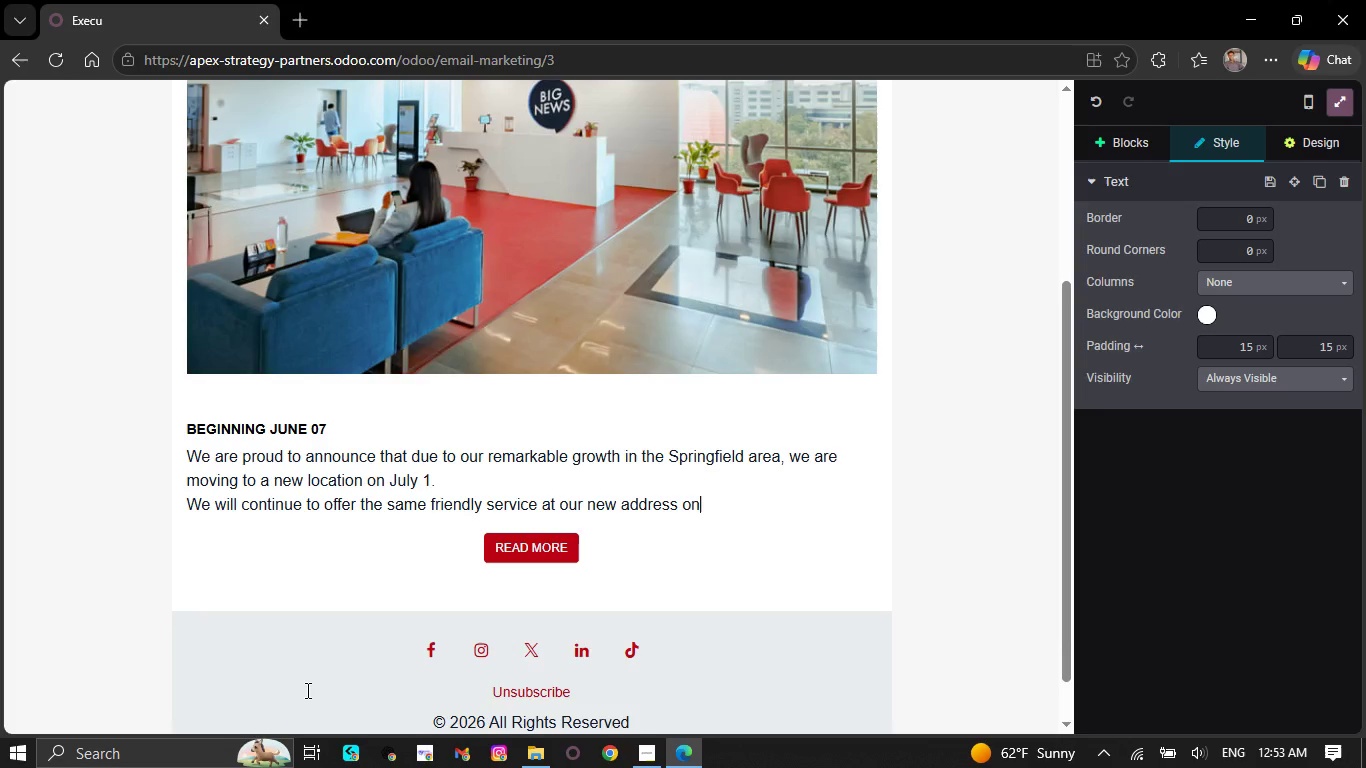 
key(Backspace)
 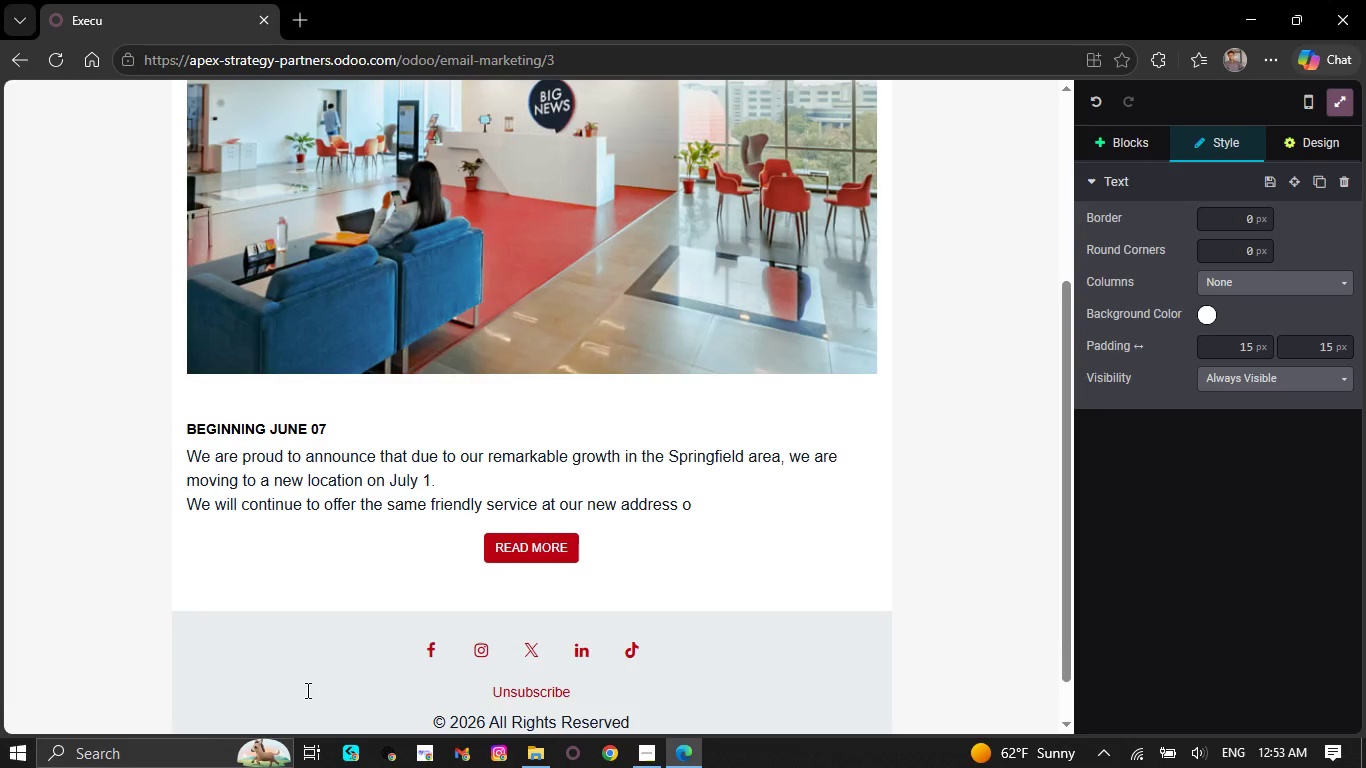 
key(Backspace)
 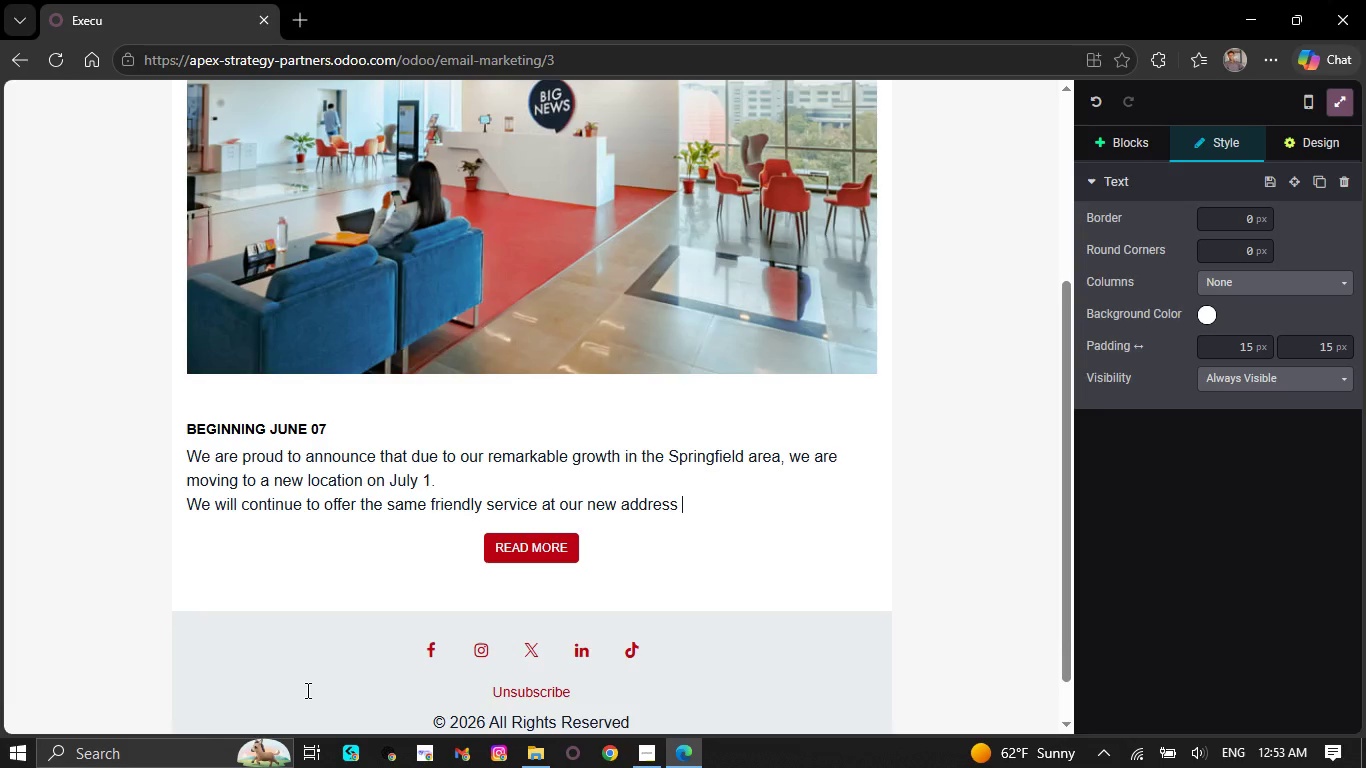 
key(Backspace)
 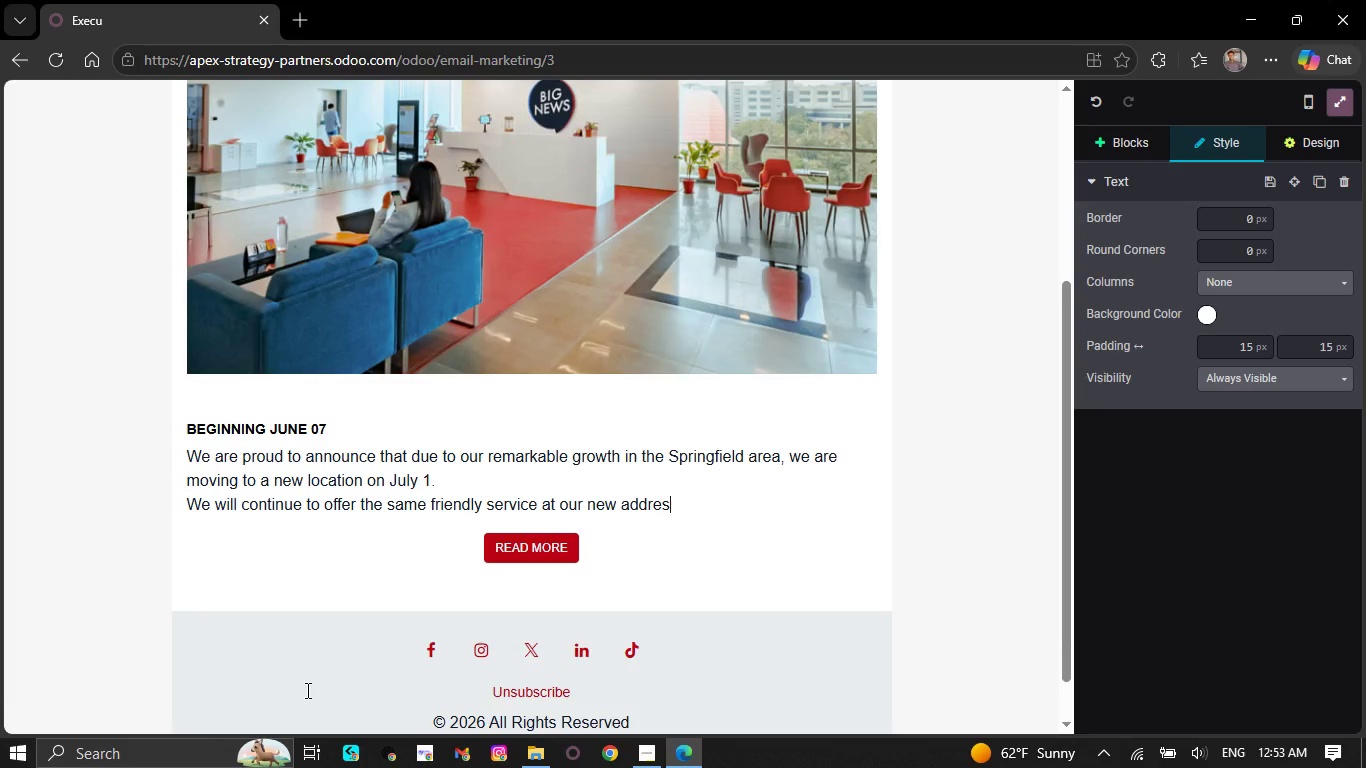 
key(Backspace)
 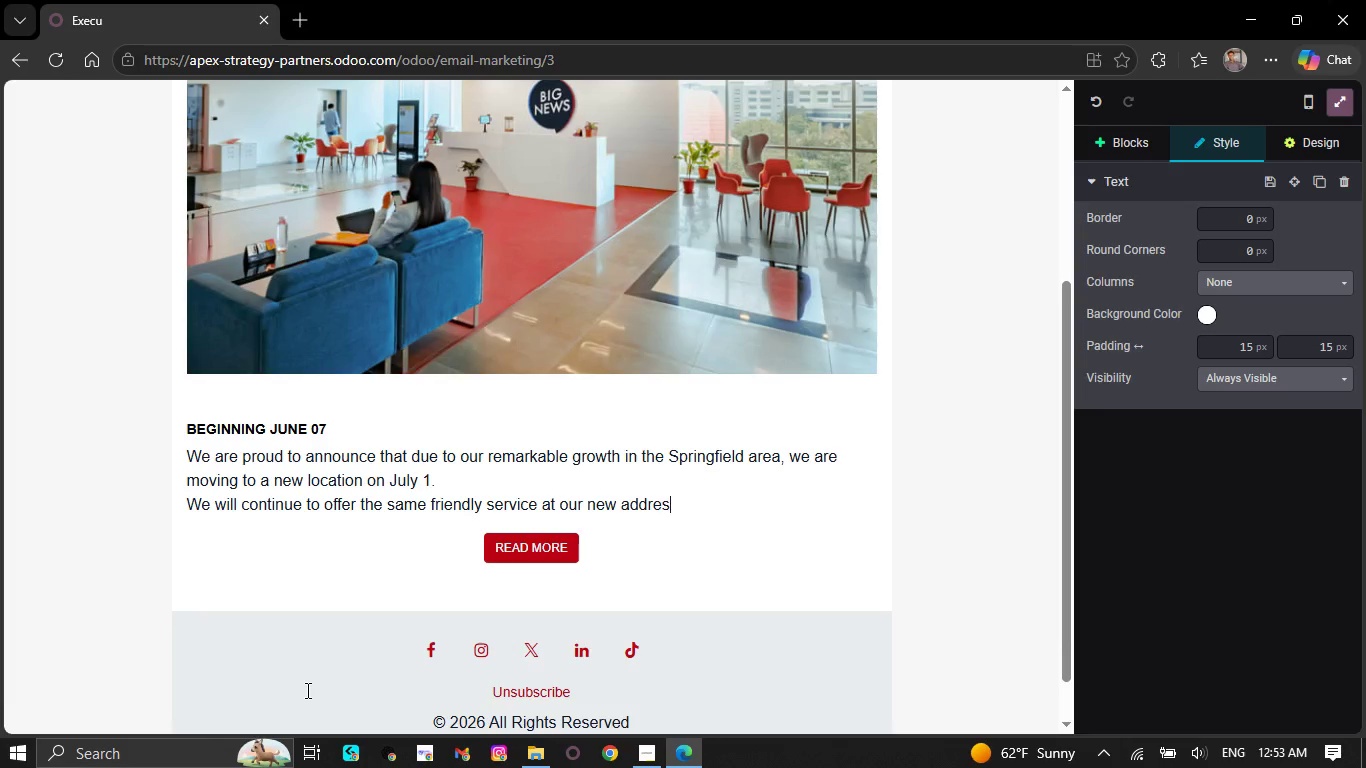 
key(Backspace)
 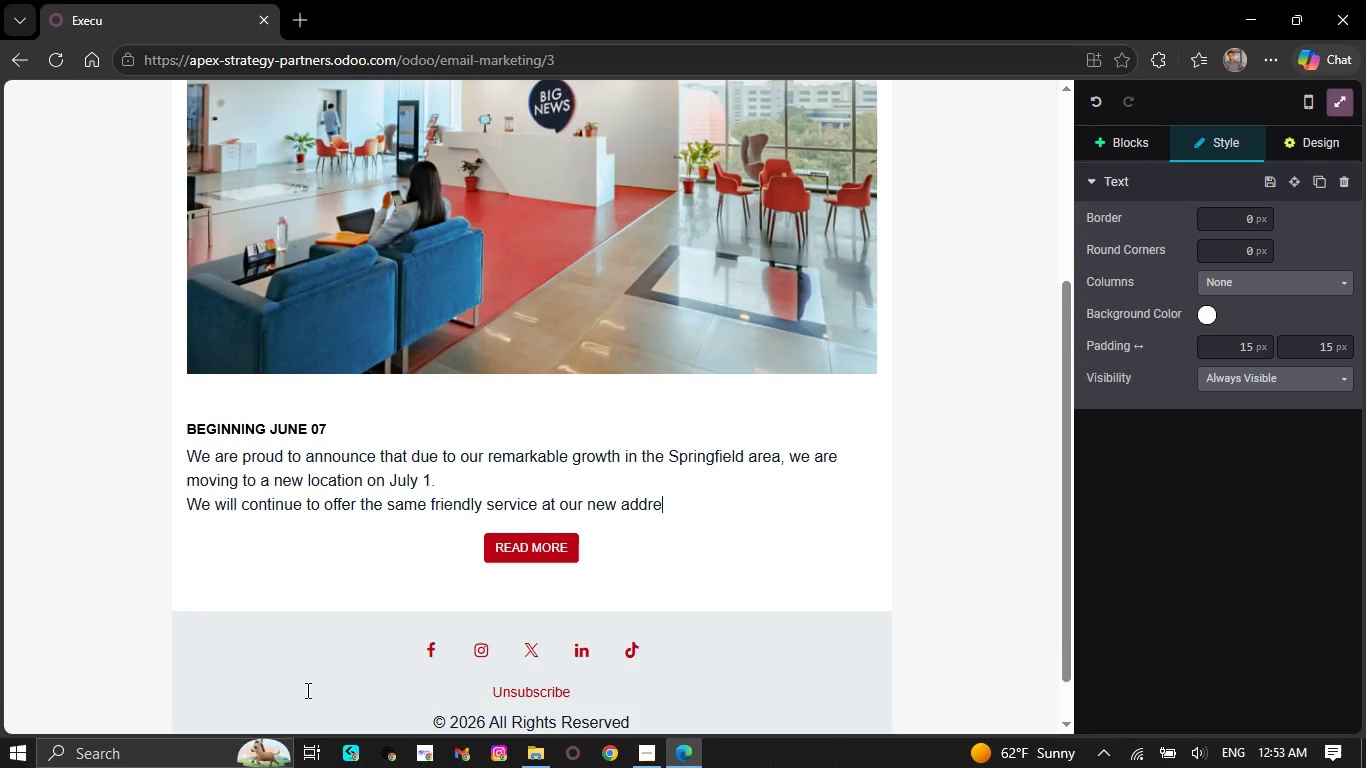 
key(Backspace)
 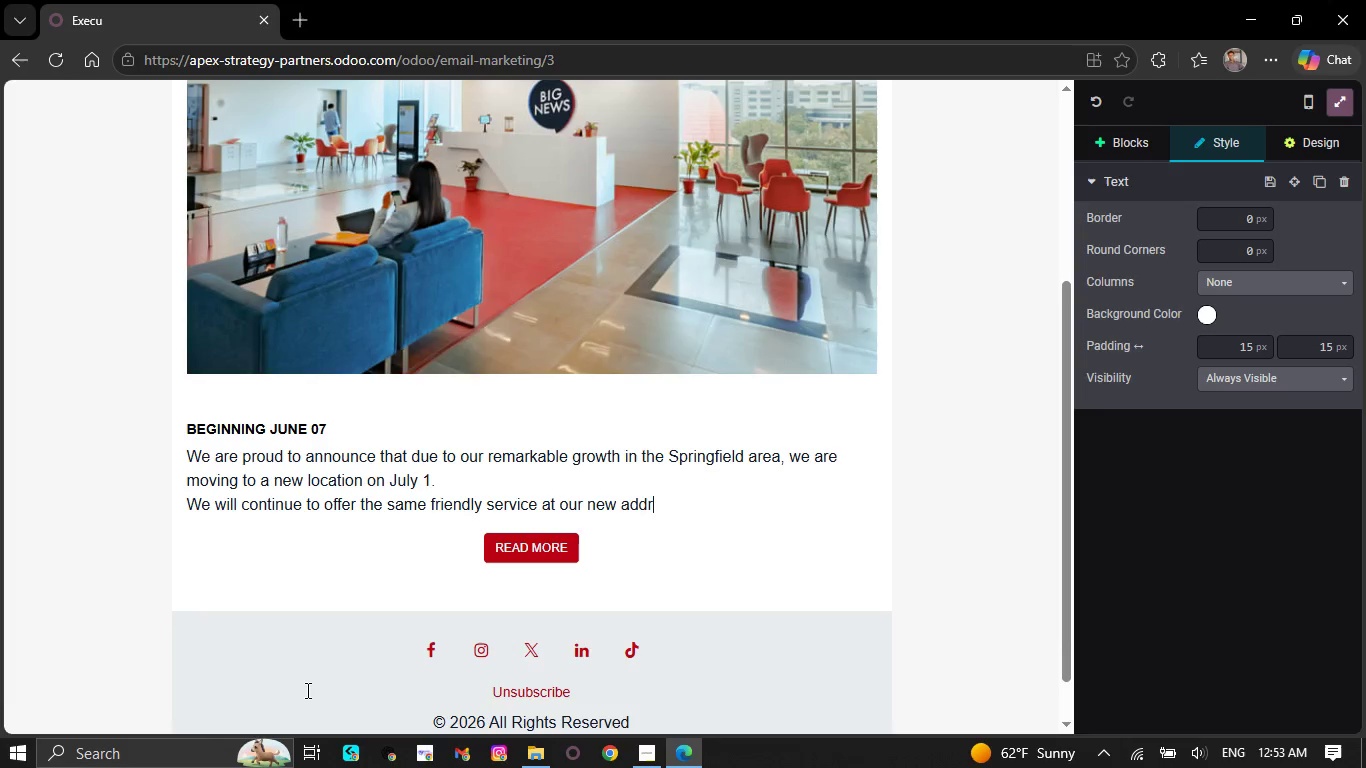 
key(Backspace)
 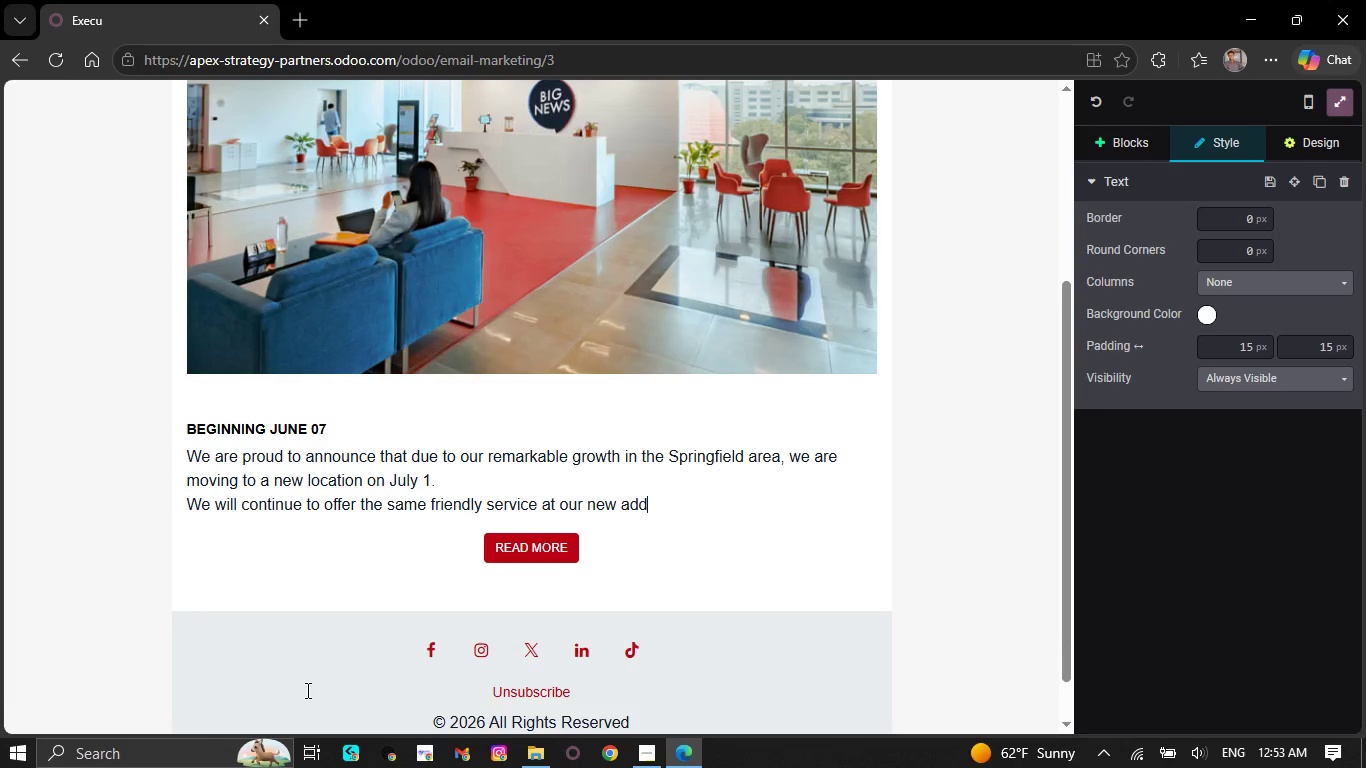 
key(Backspace)
 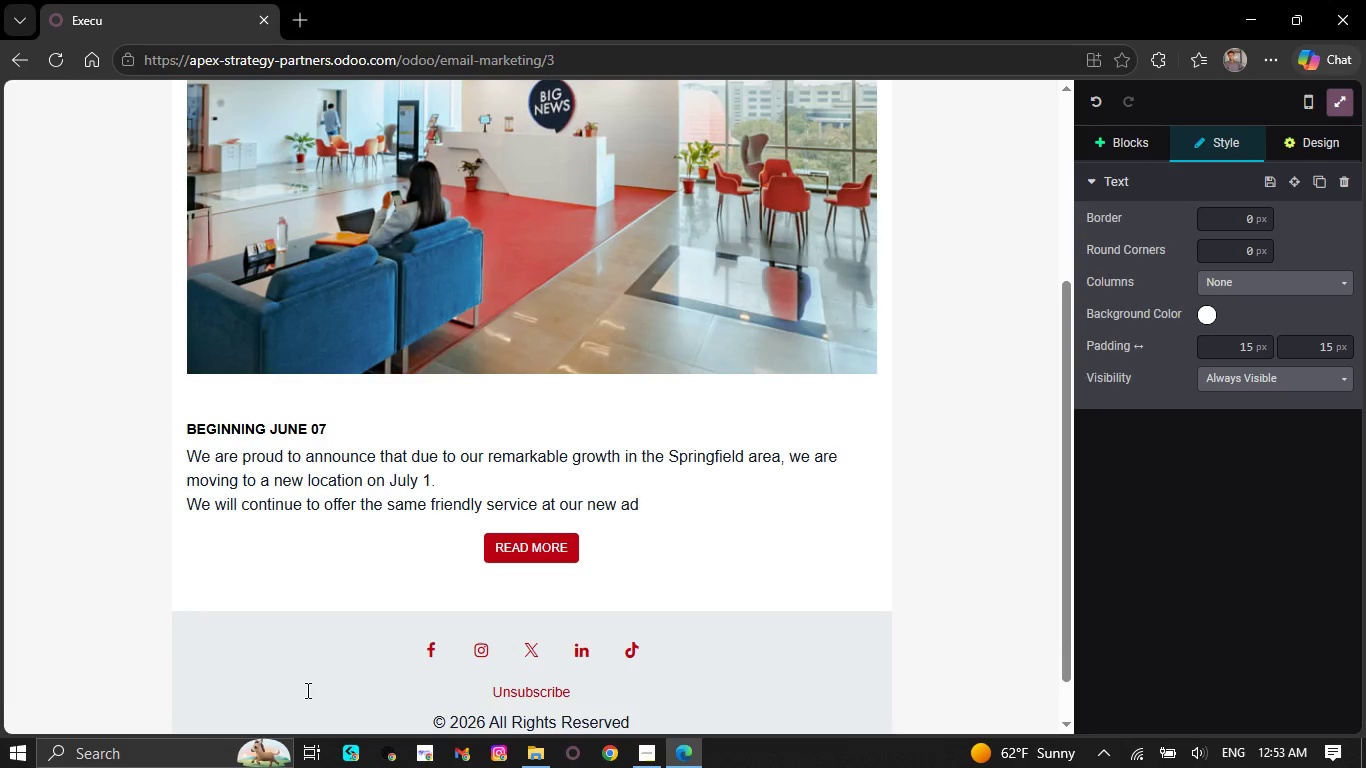 
key(Backspace)
 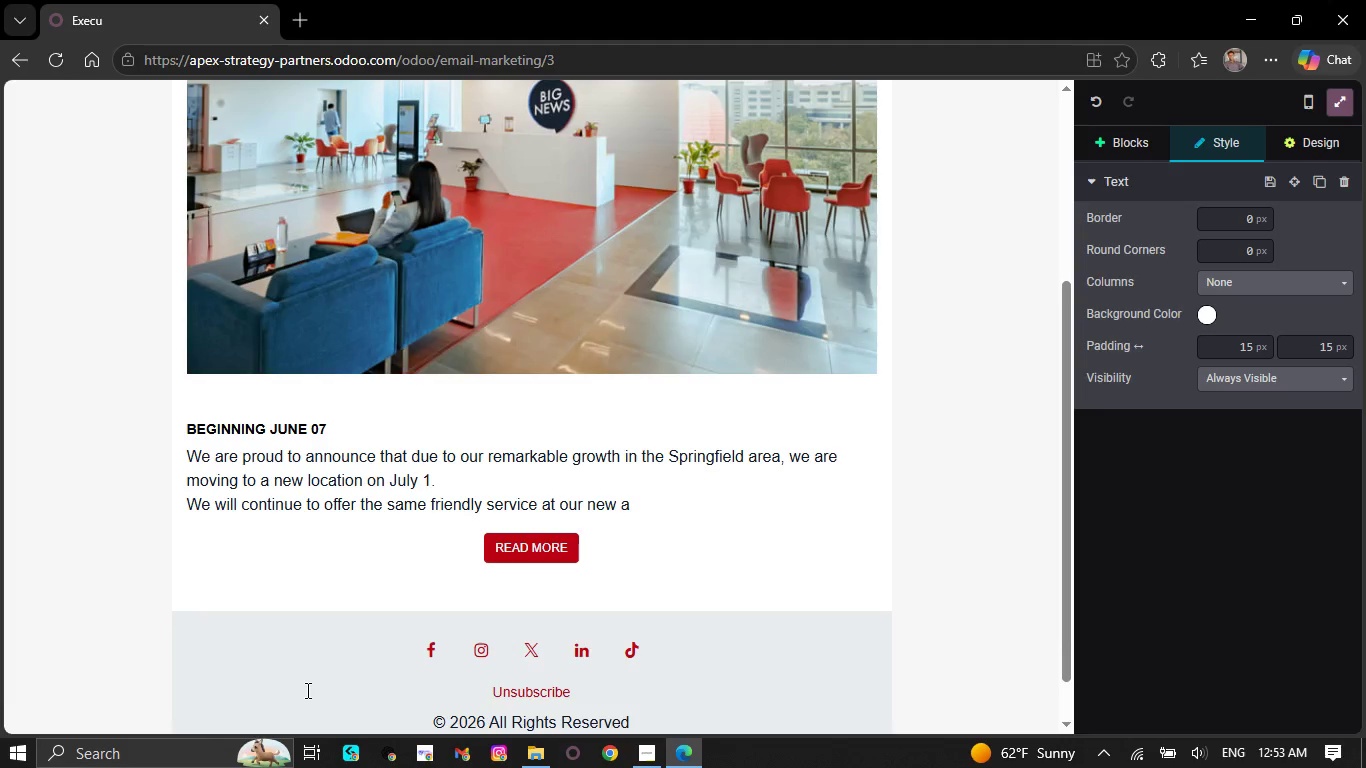 
key(Backspace)
 